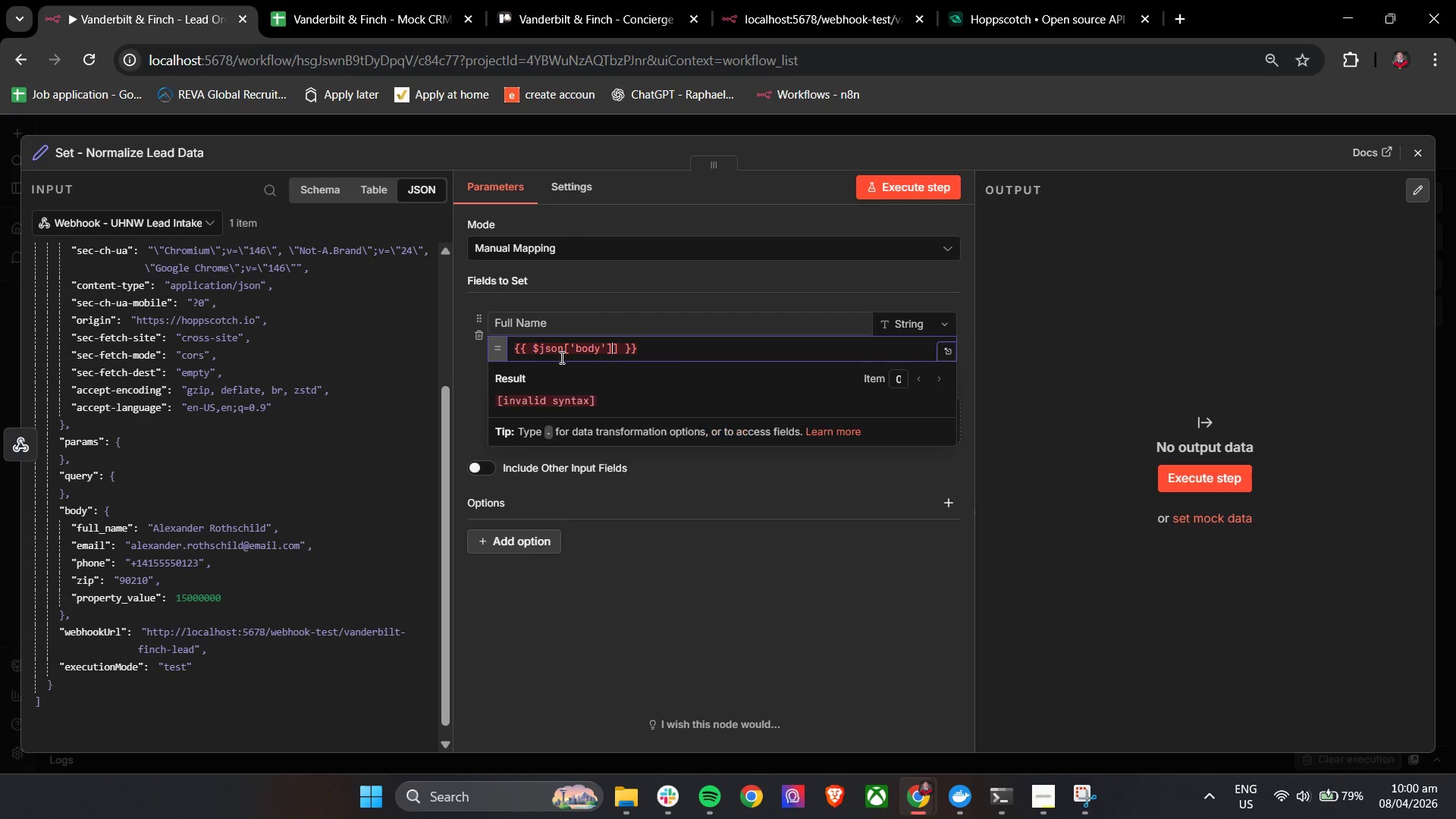 
key(Backspace)
 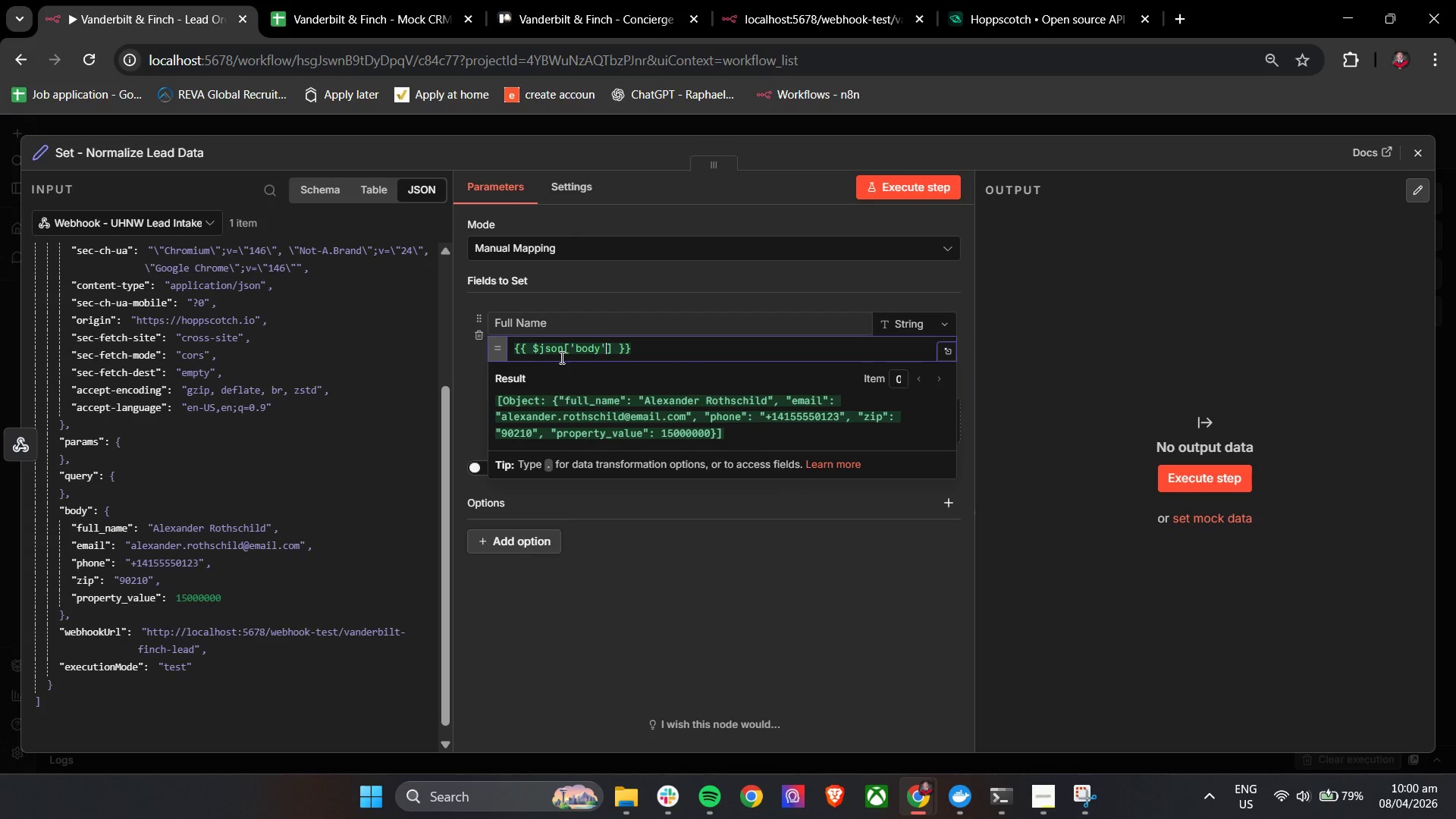 
key(Backspace)
 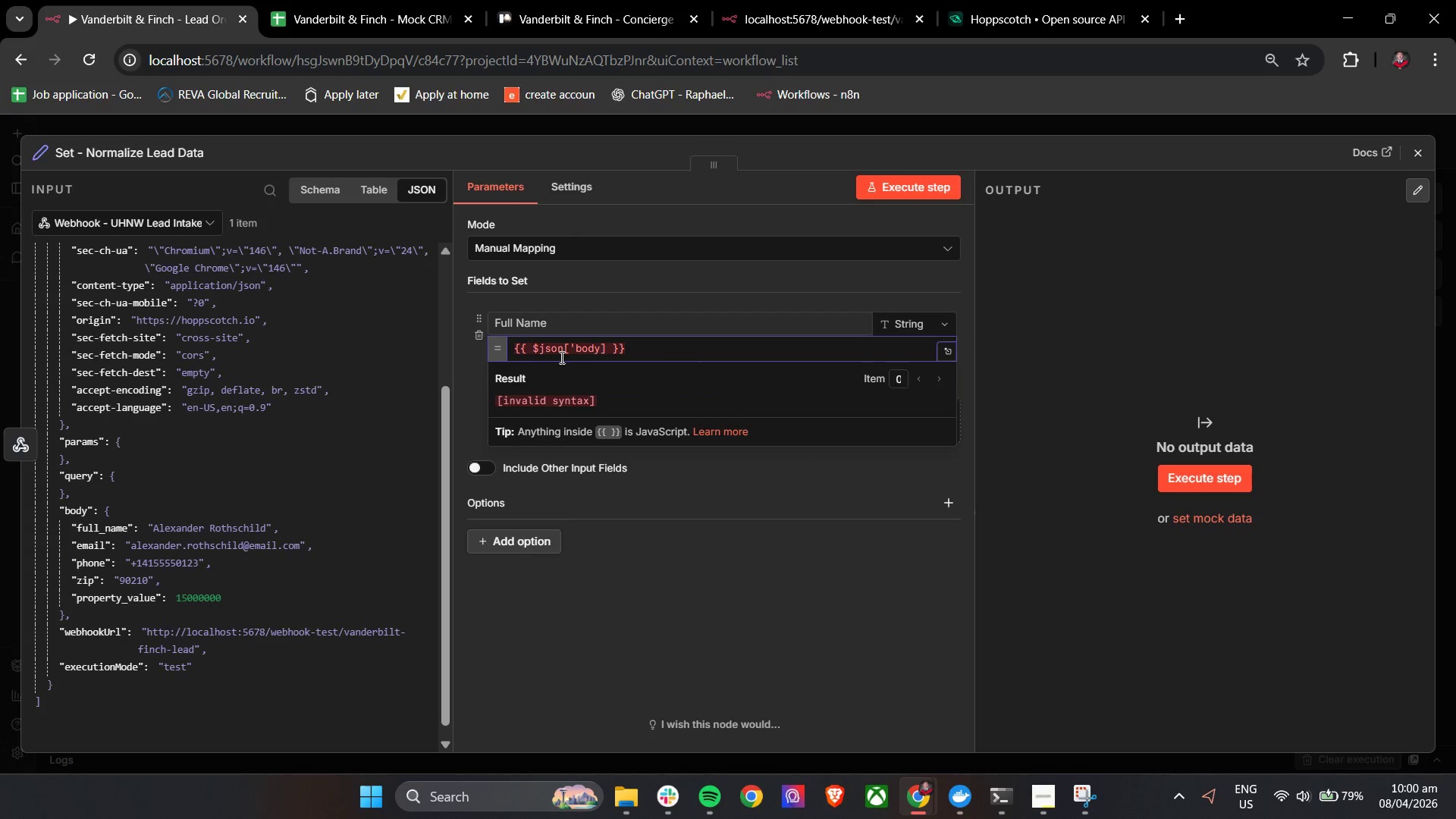 
key(Quote)
 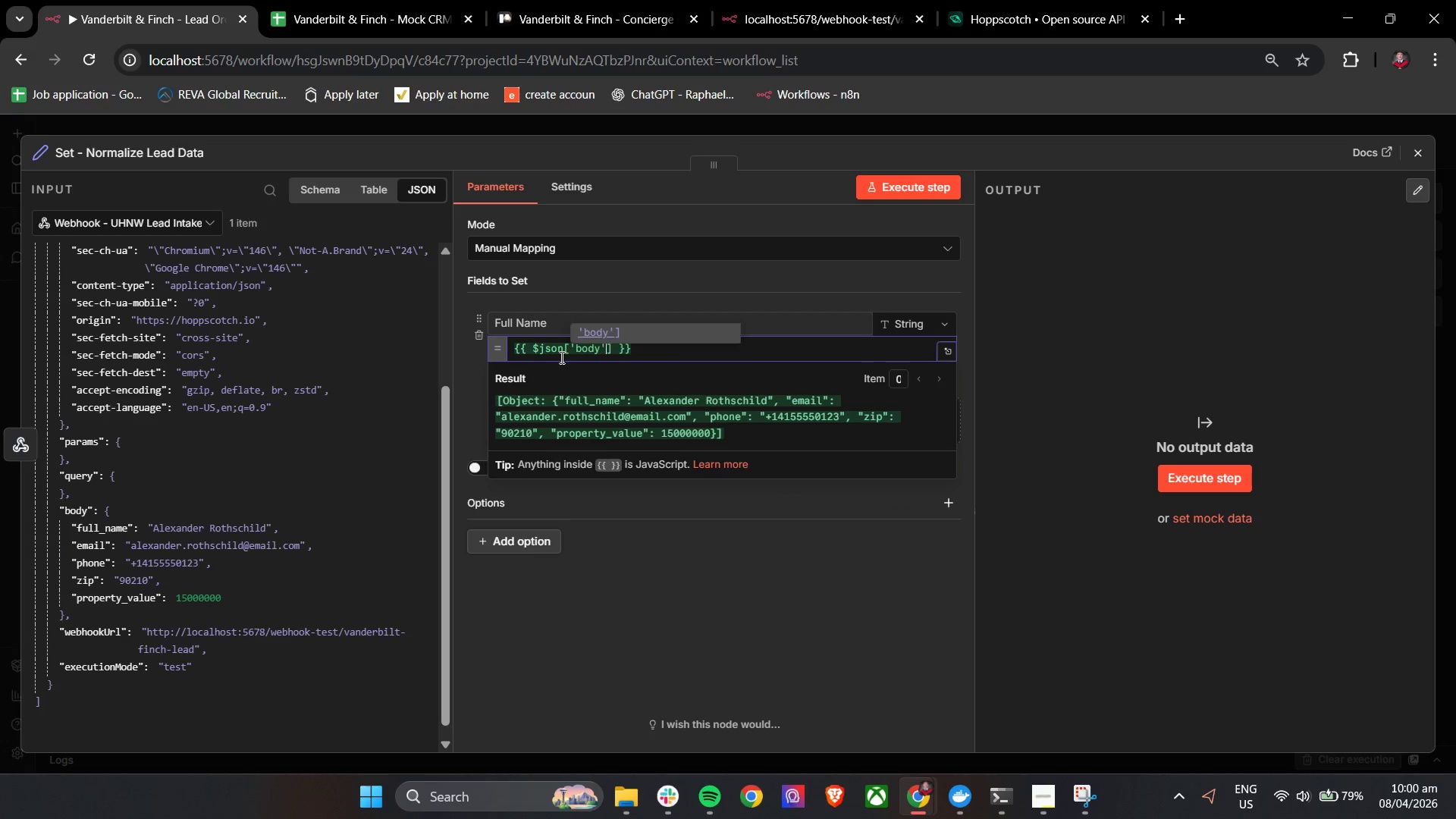 
key(ArrowRight)
 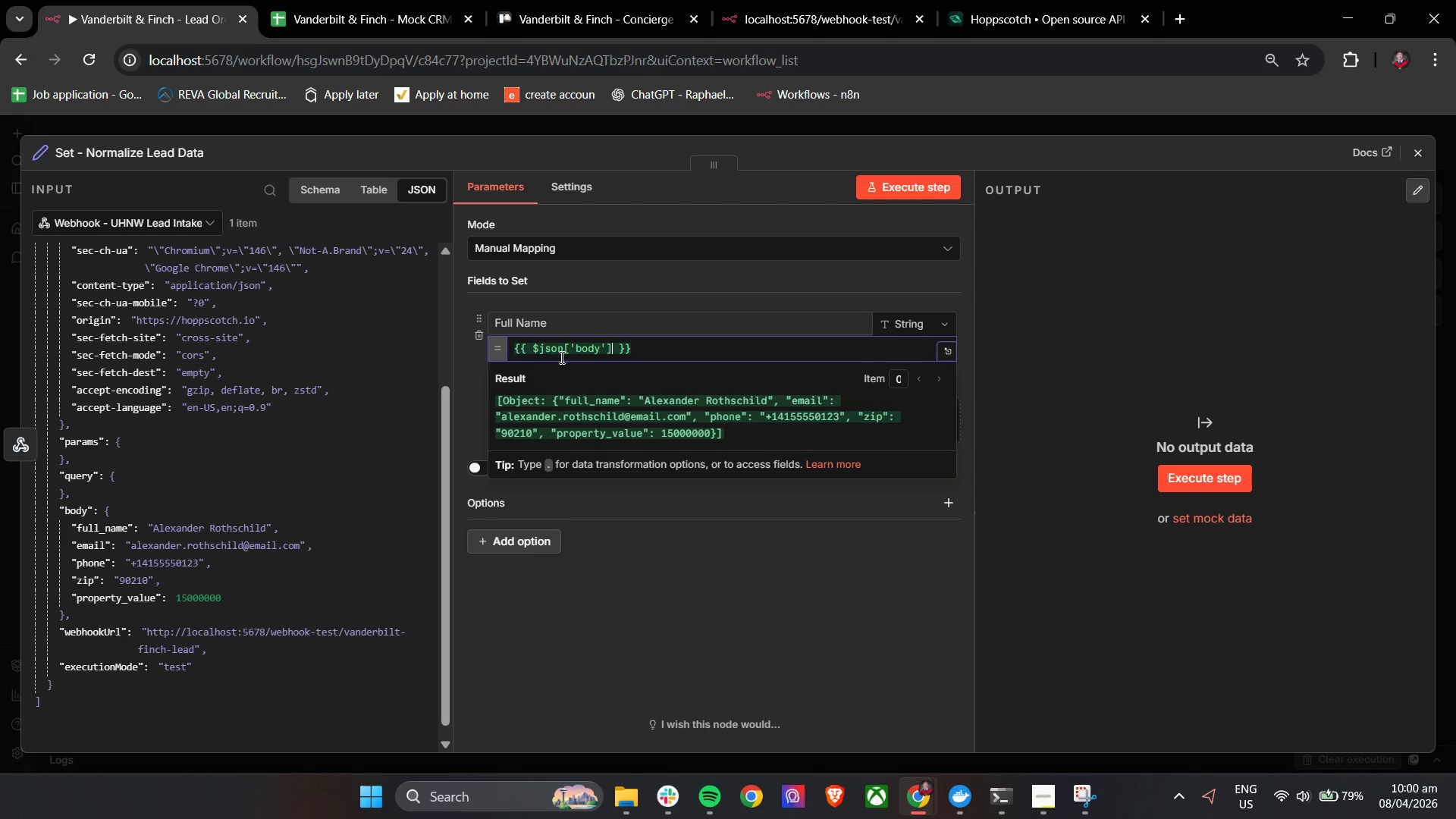 
key(BracketLeft)
 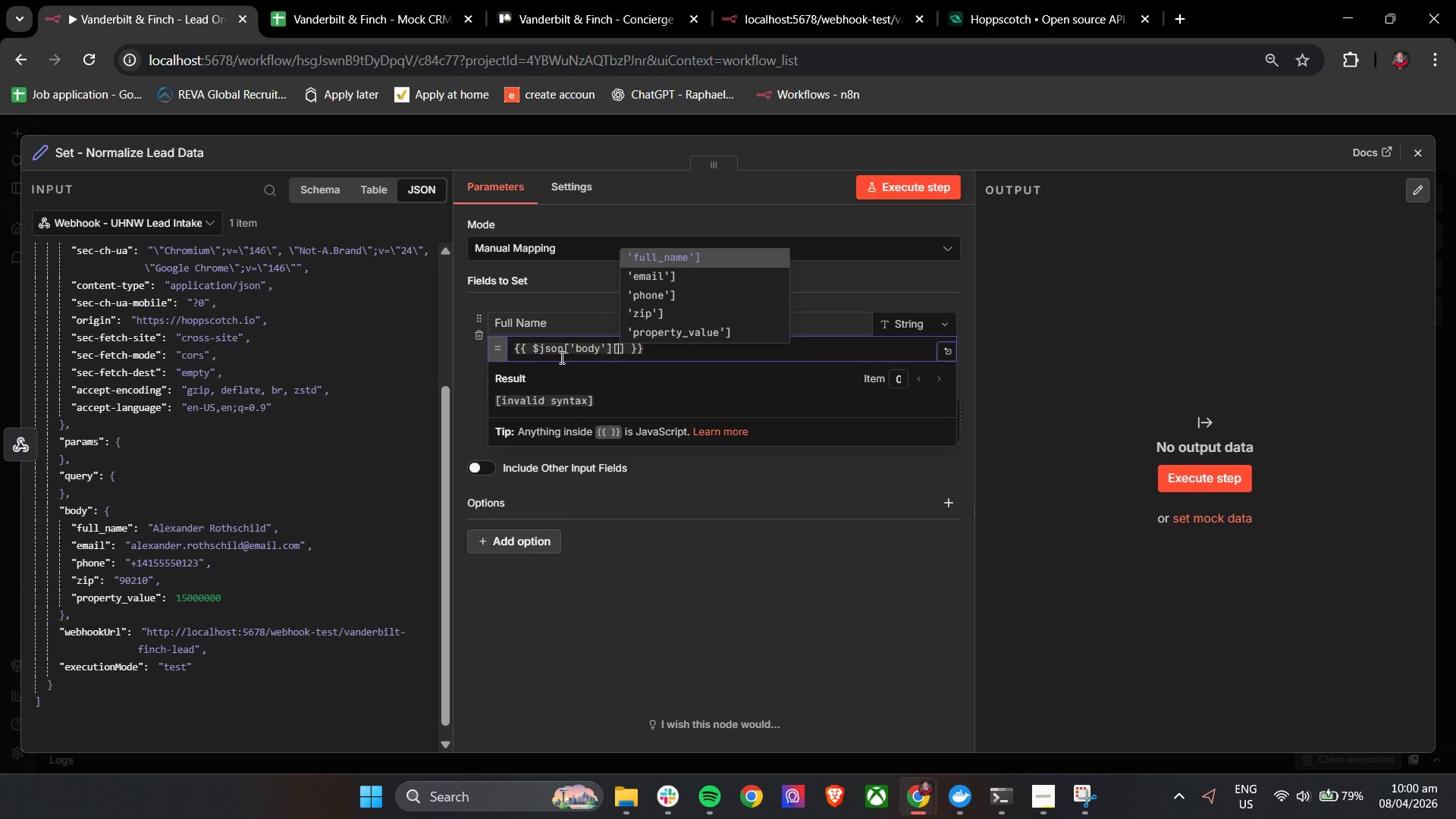 
key(ArrowDown)
 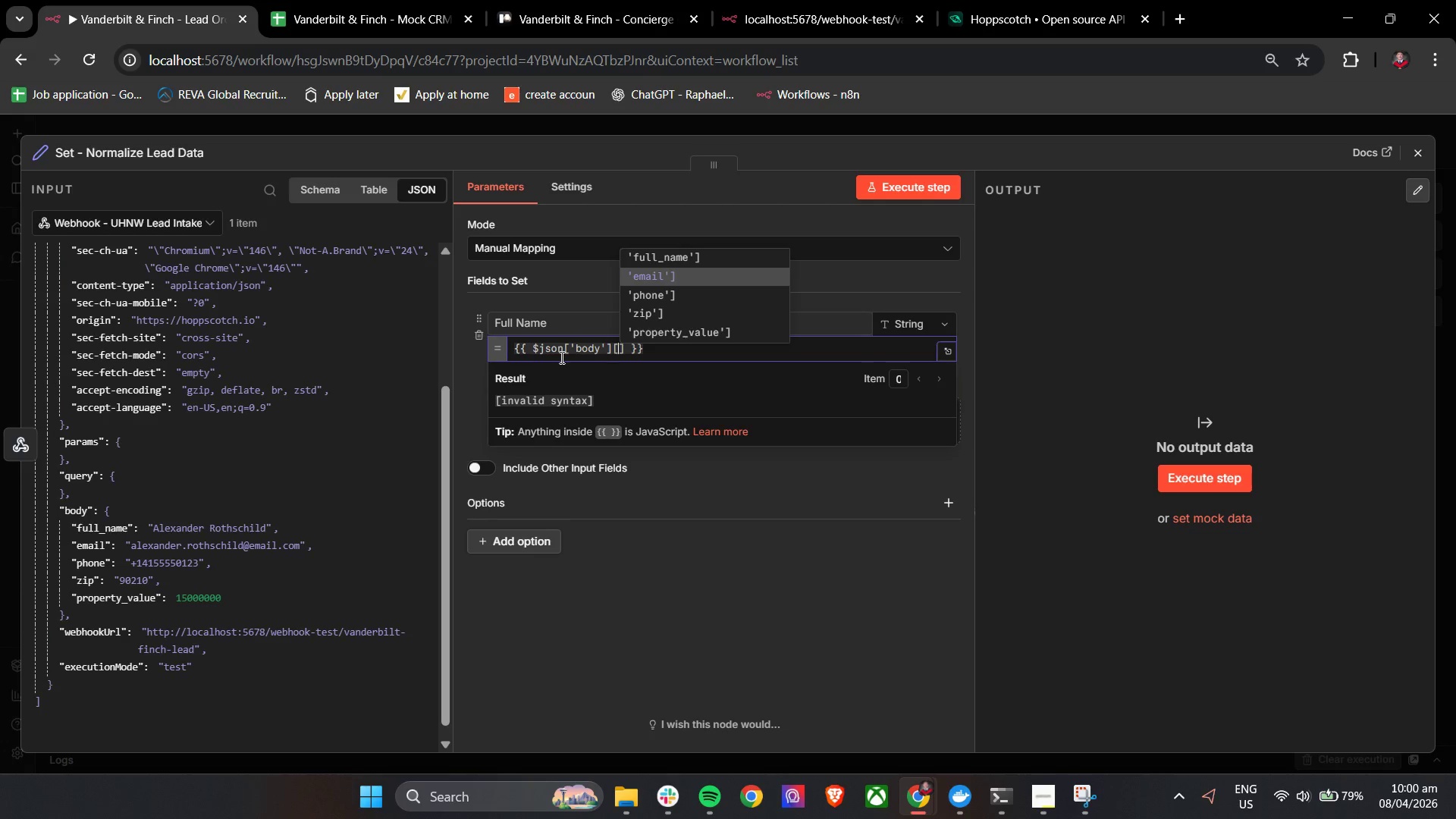 
key(ArrowUp)
 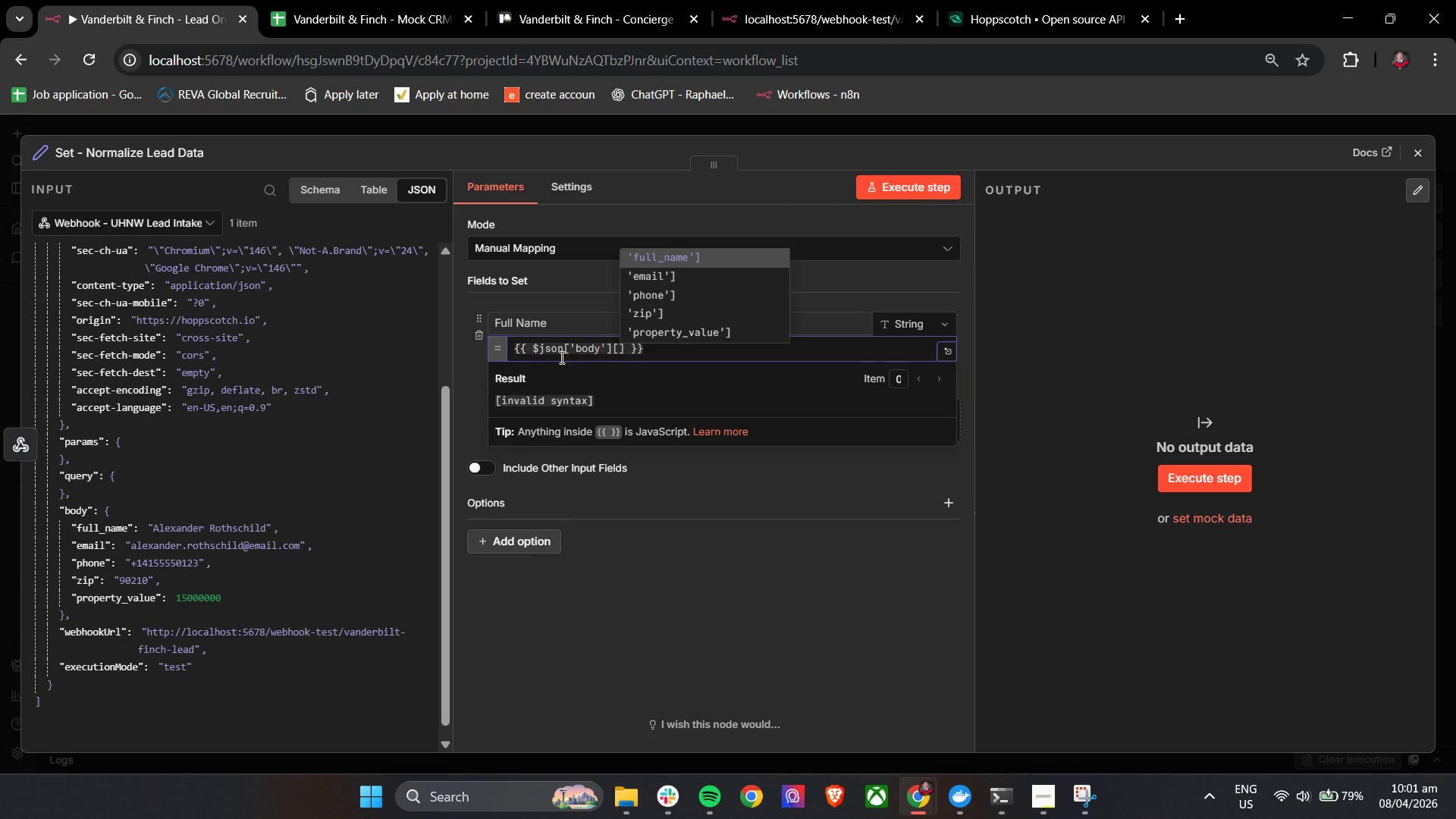 
key(Enter)
 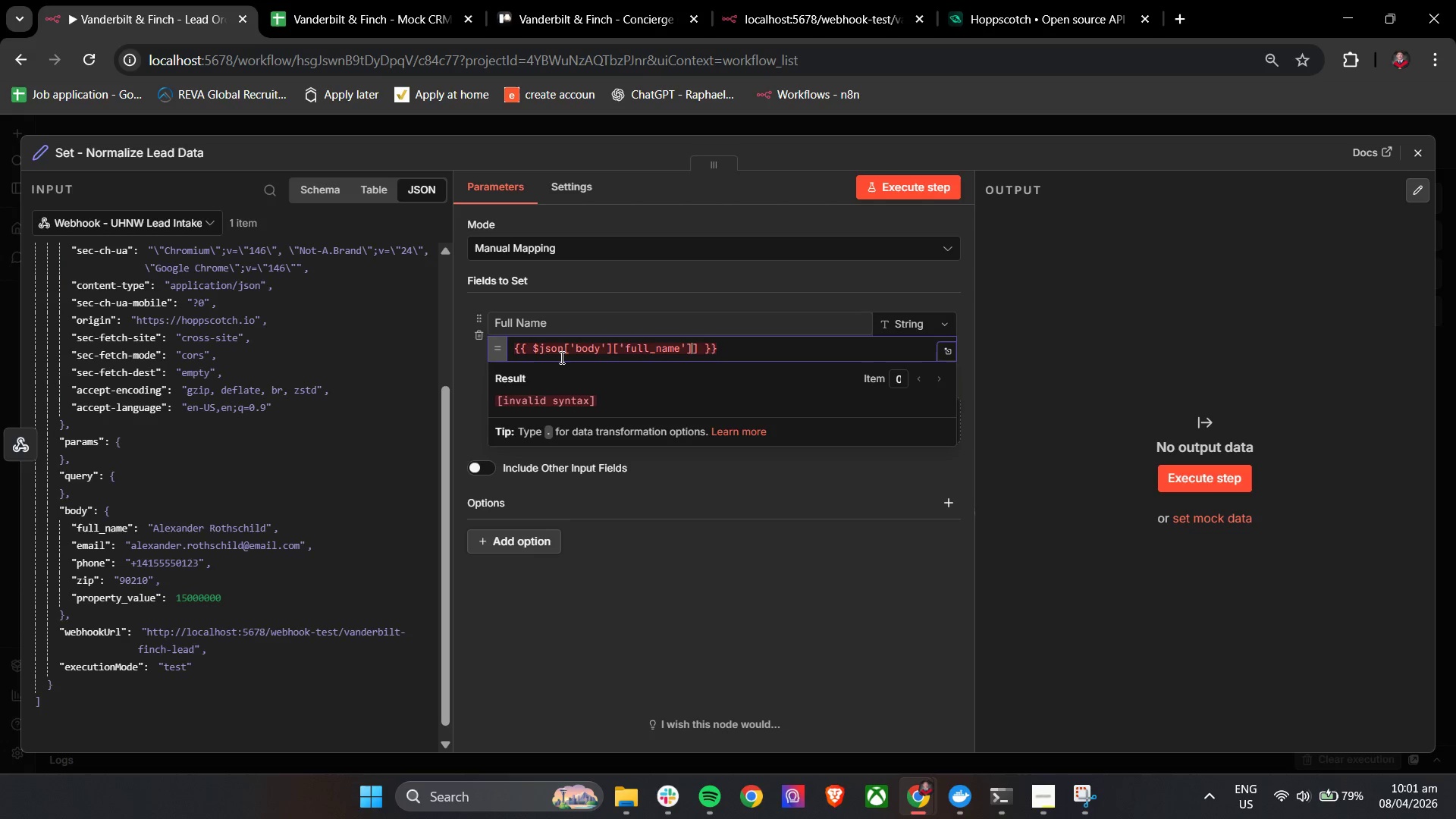 
key(Backspace)
 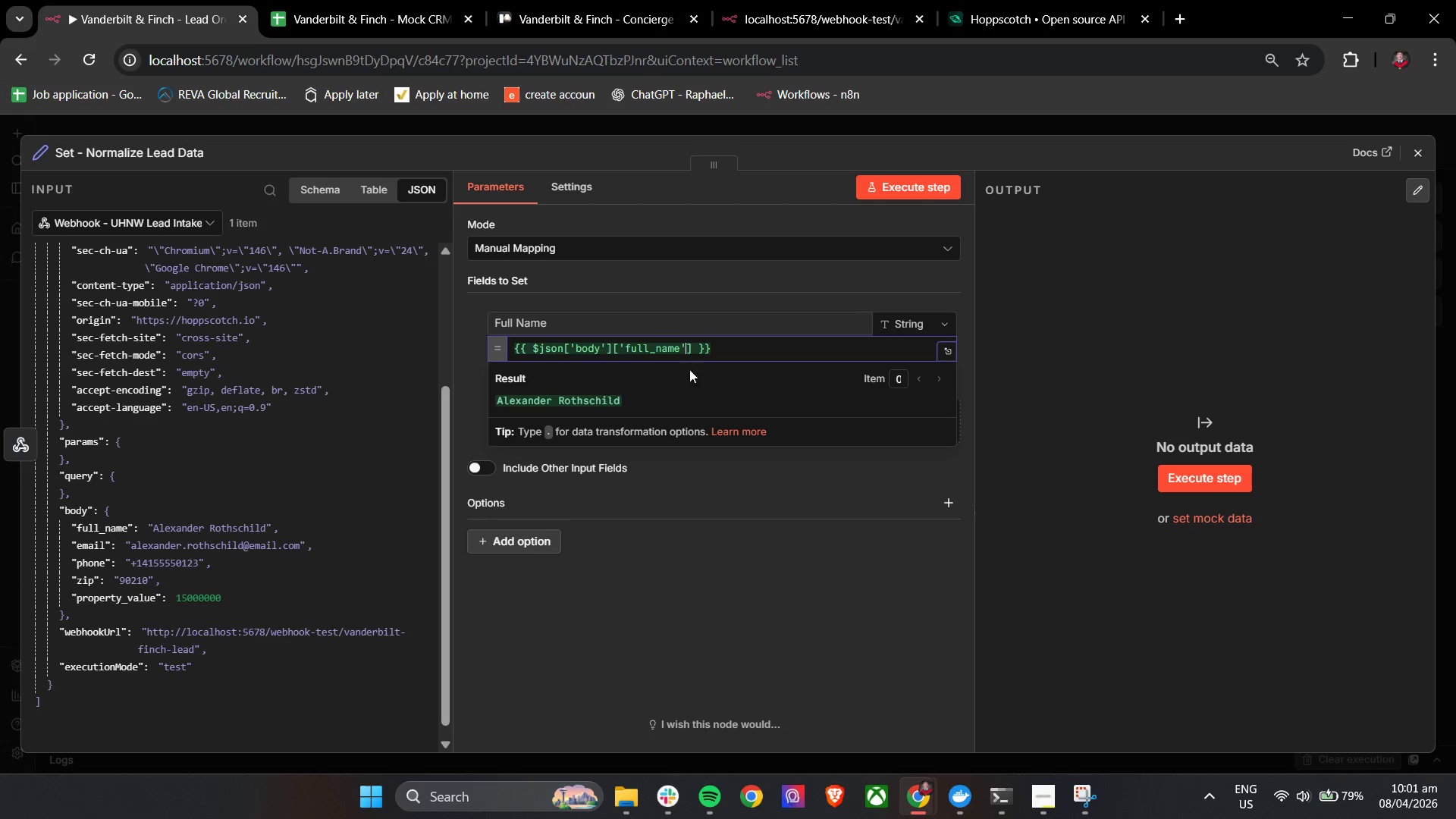 
left_click([731, 347])
 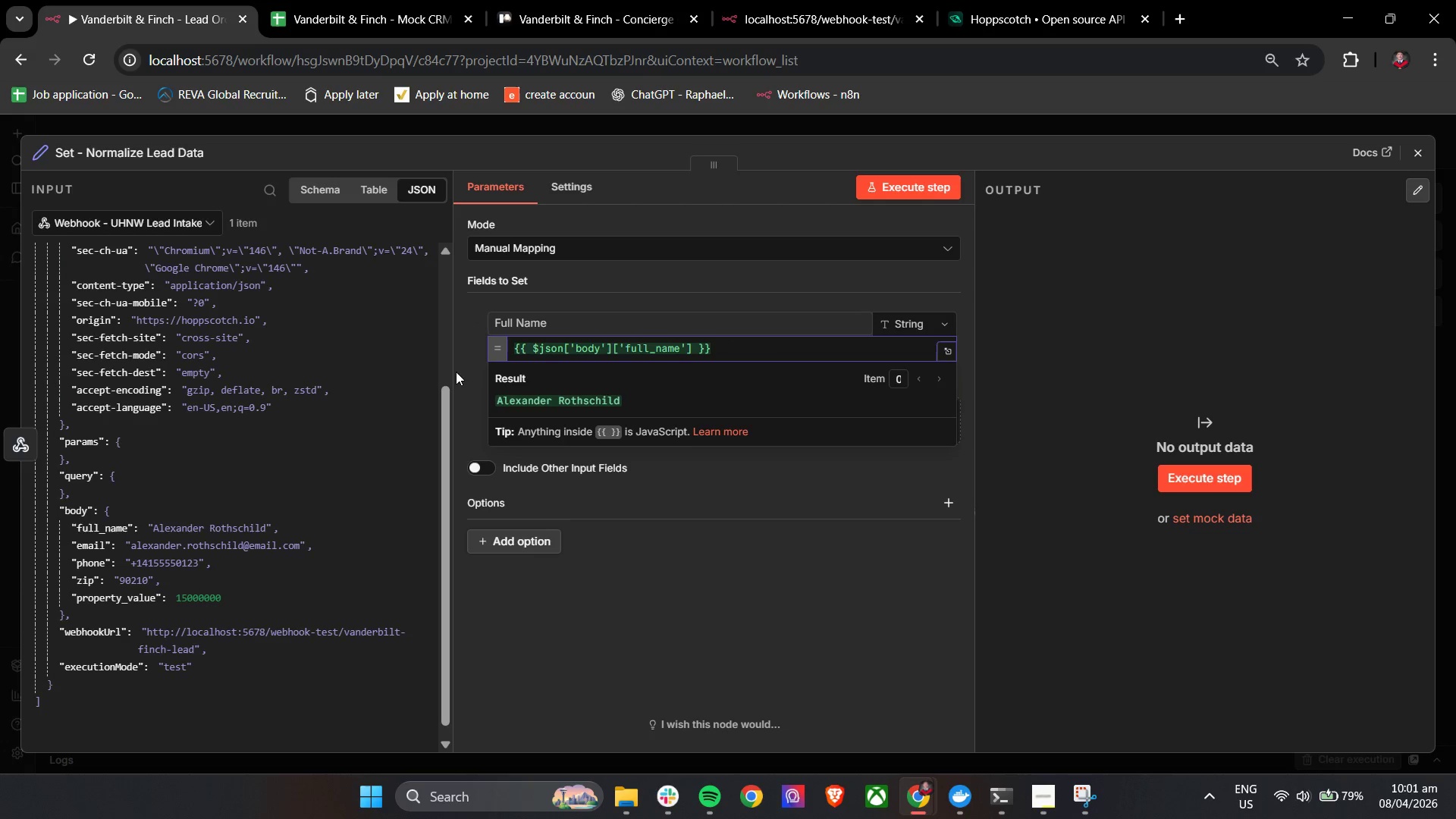 
left_click([462, 373])
 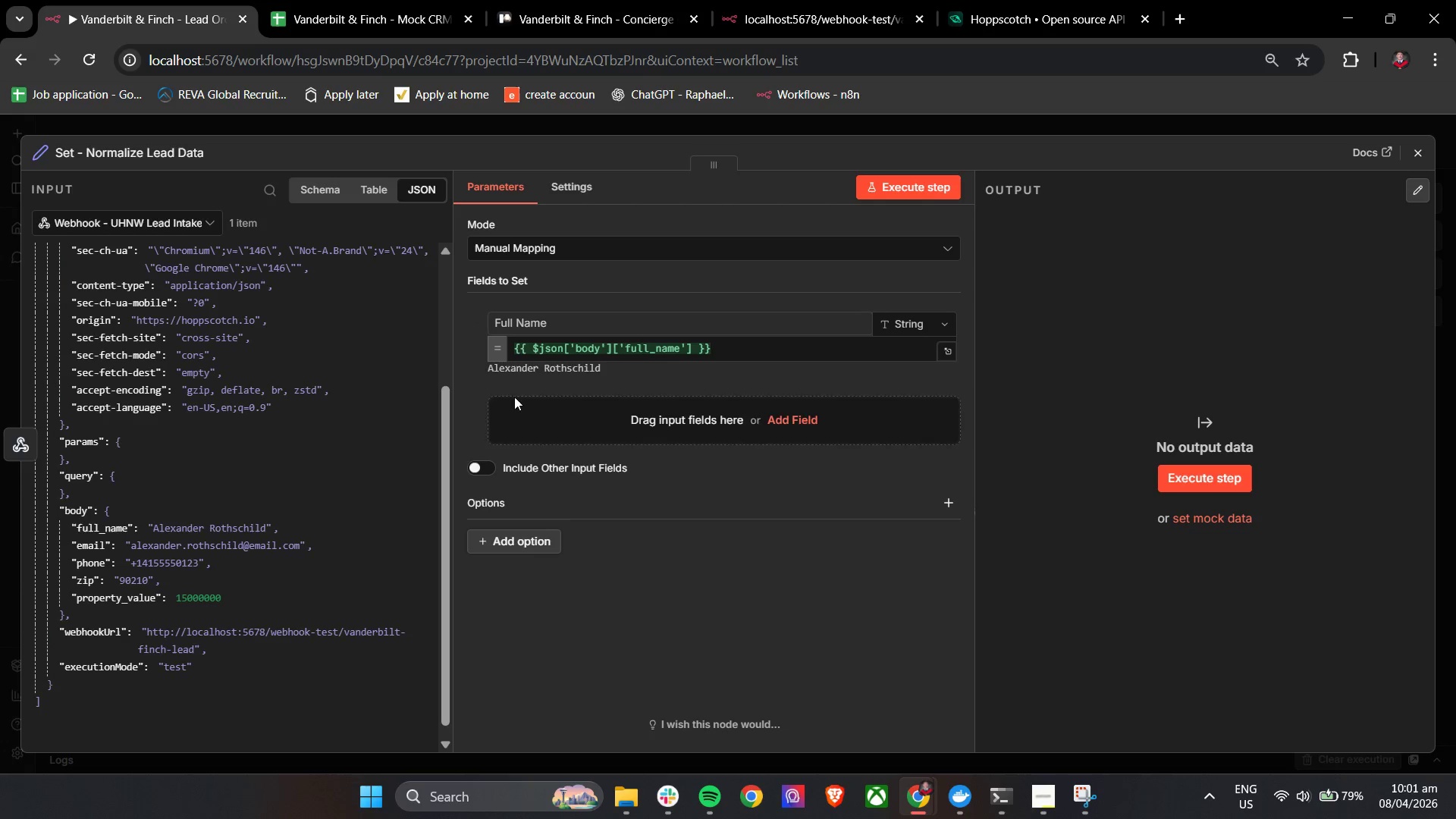 
left_click([521, 413])
 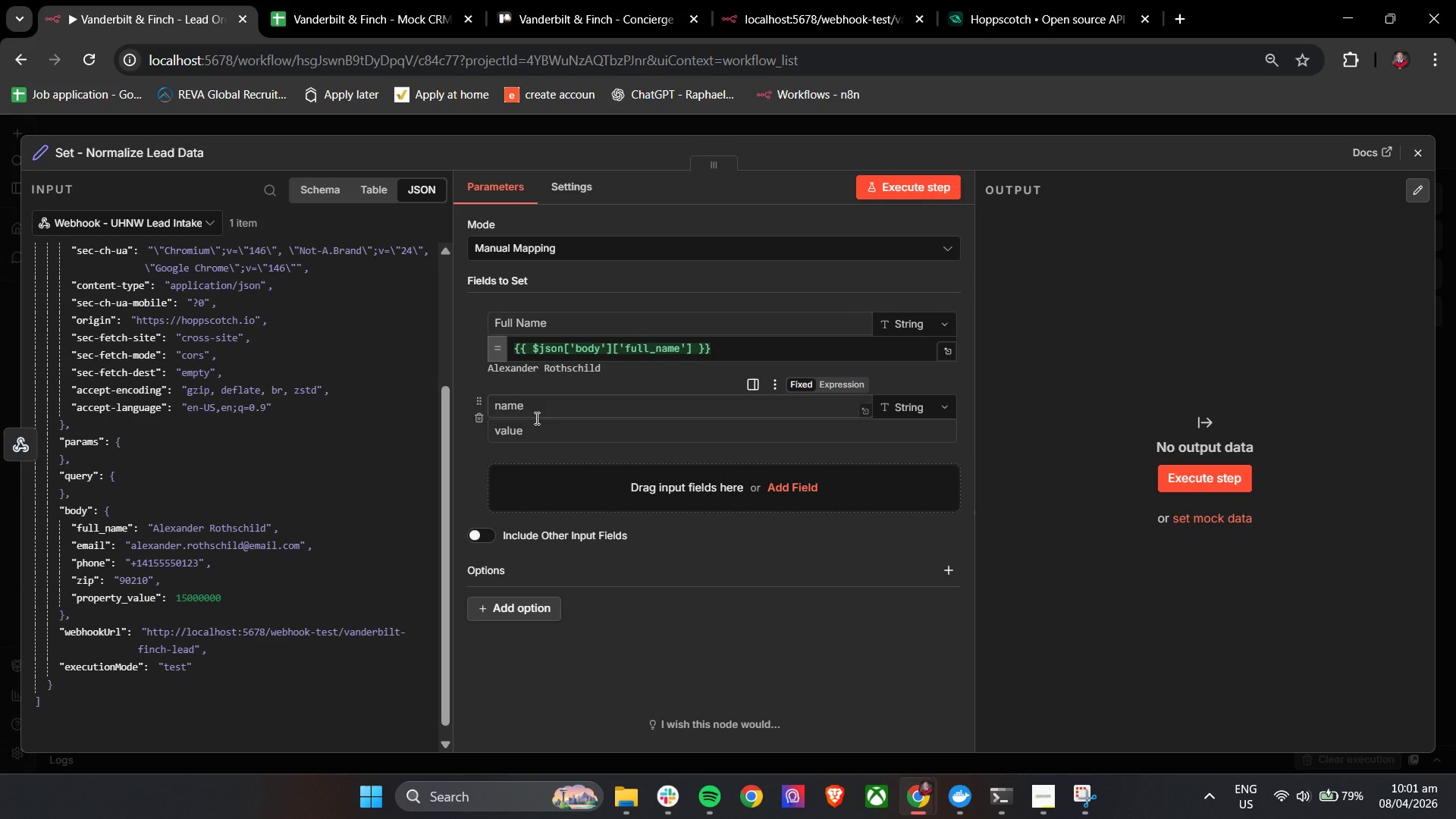 
left_click([541, 403])
 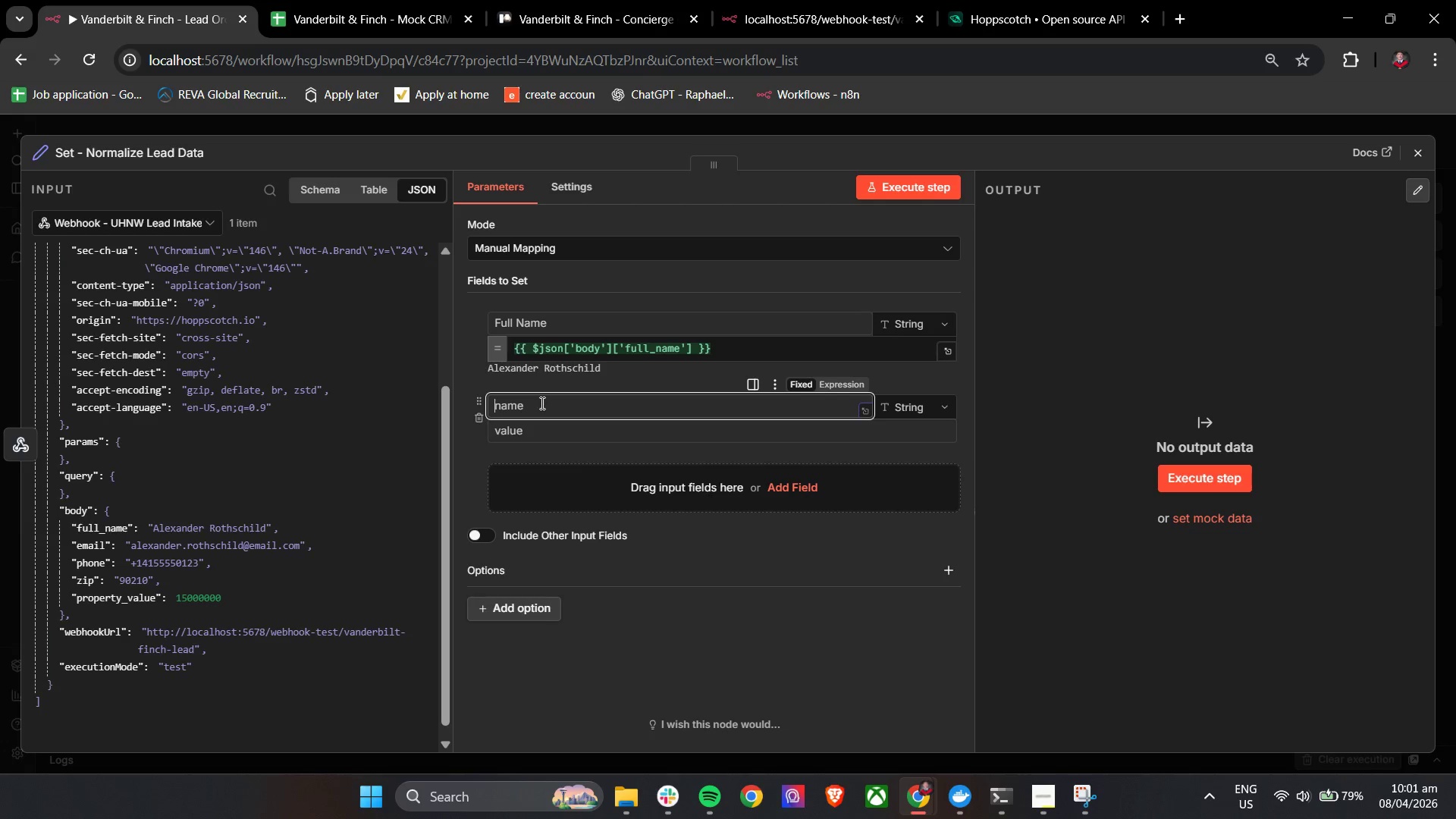 
type(Email)
 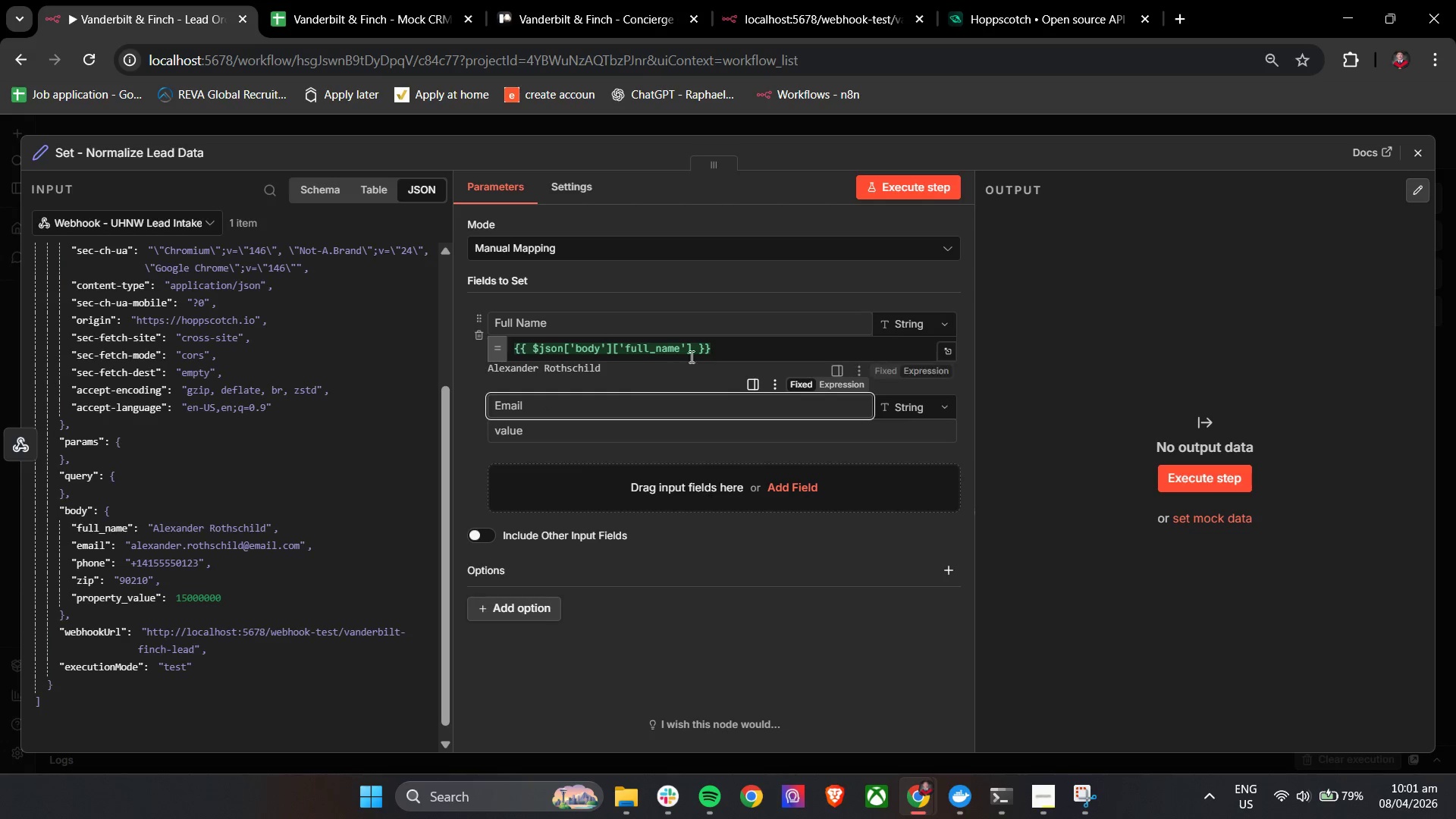 
left_click([733, 349])
 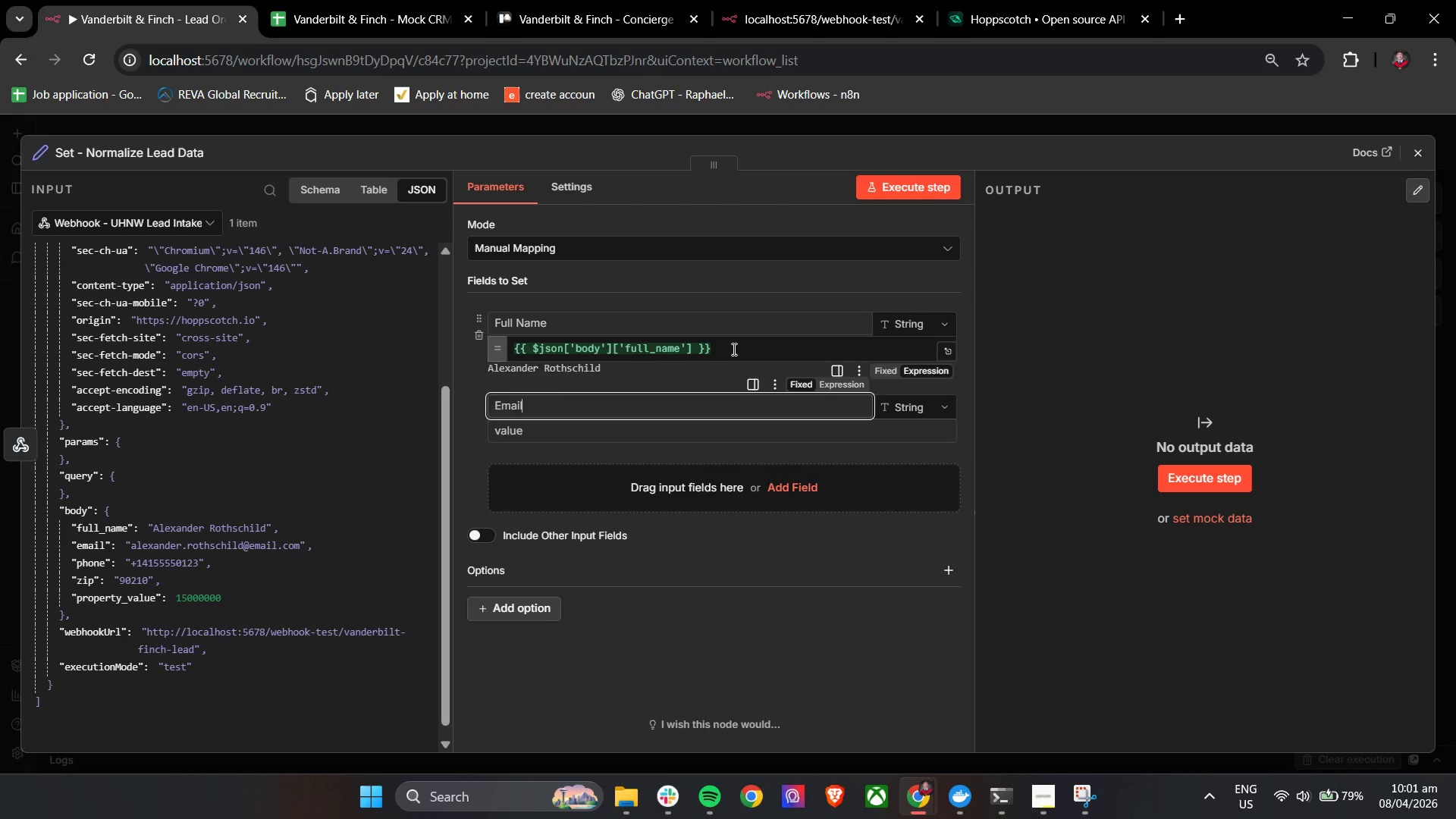 
key(Control+A)
 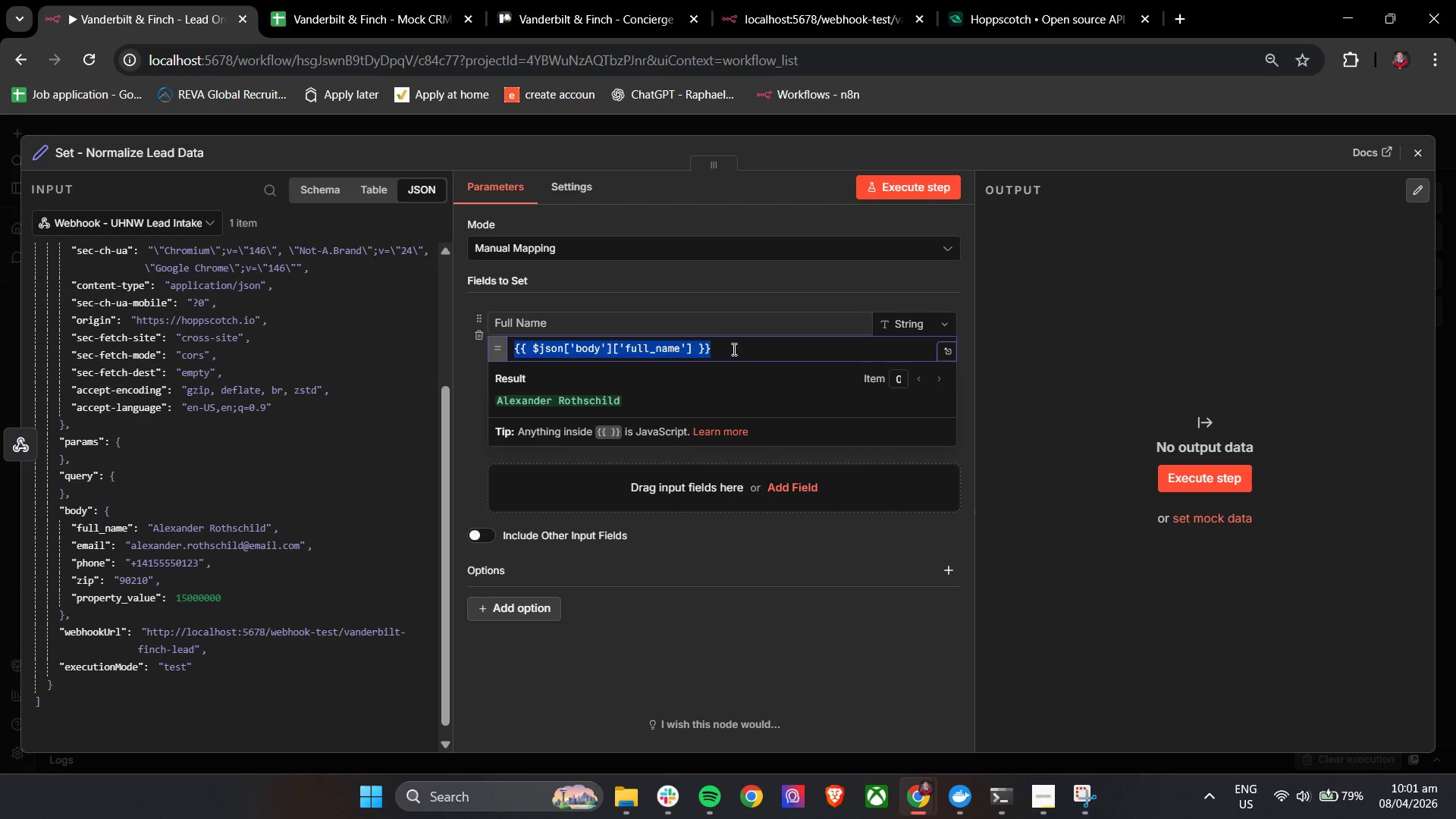 
key(Control+C)
 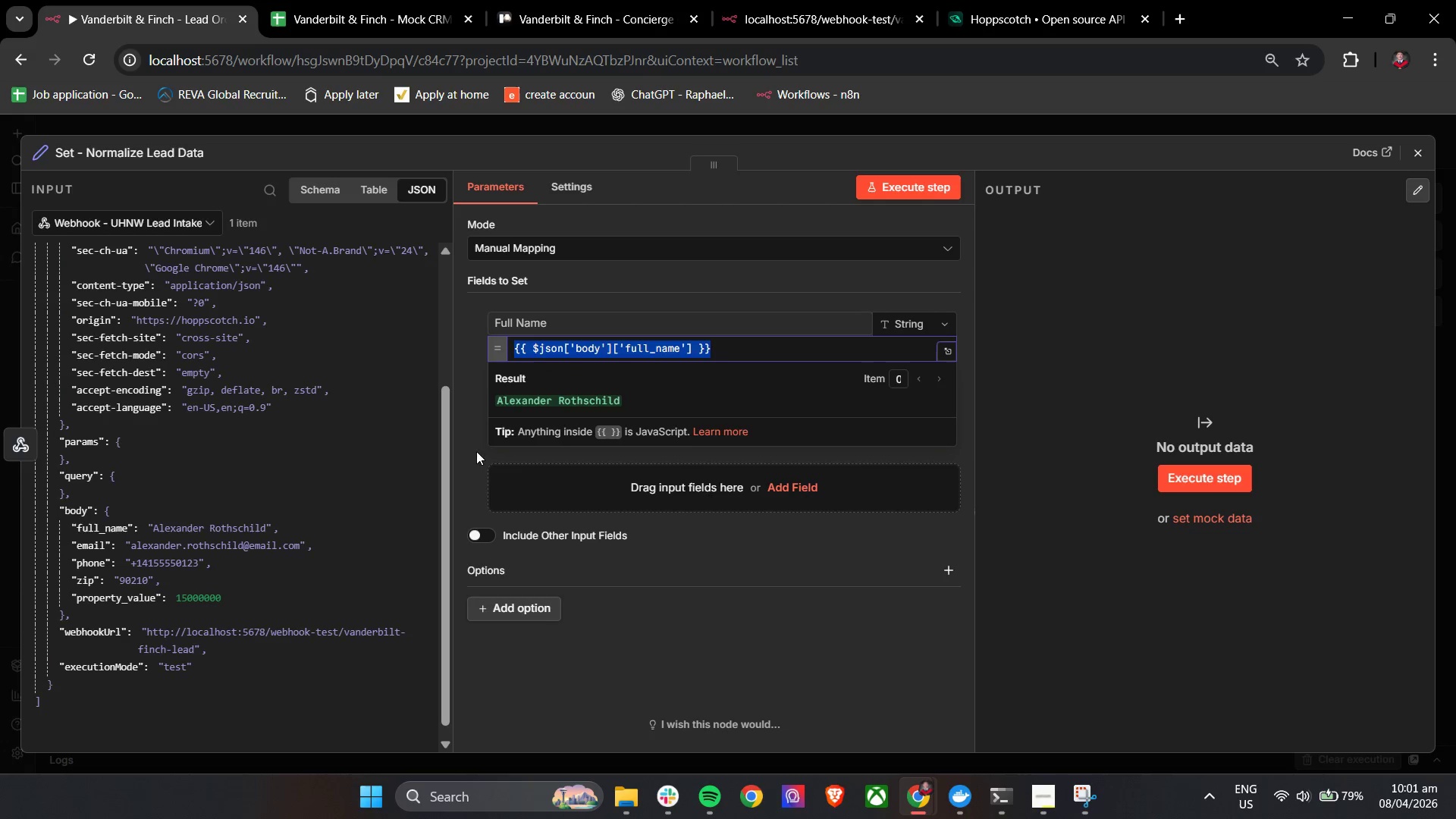 
left_click([463, 457])
 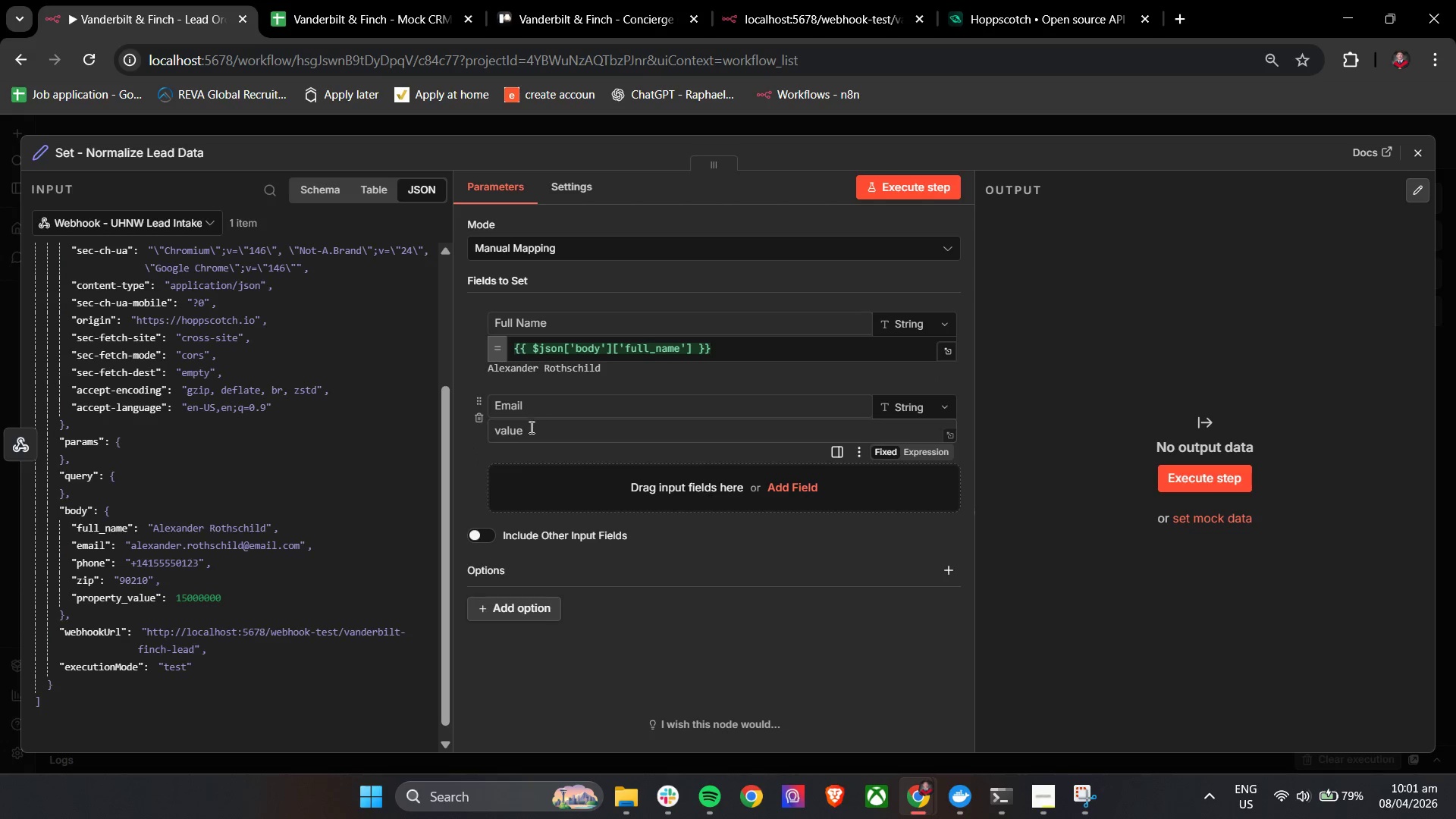 
left_click([530, 428])
 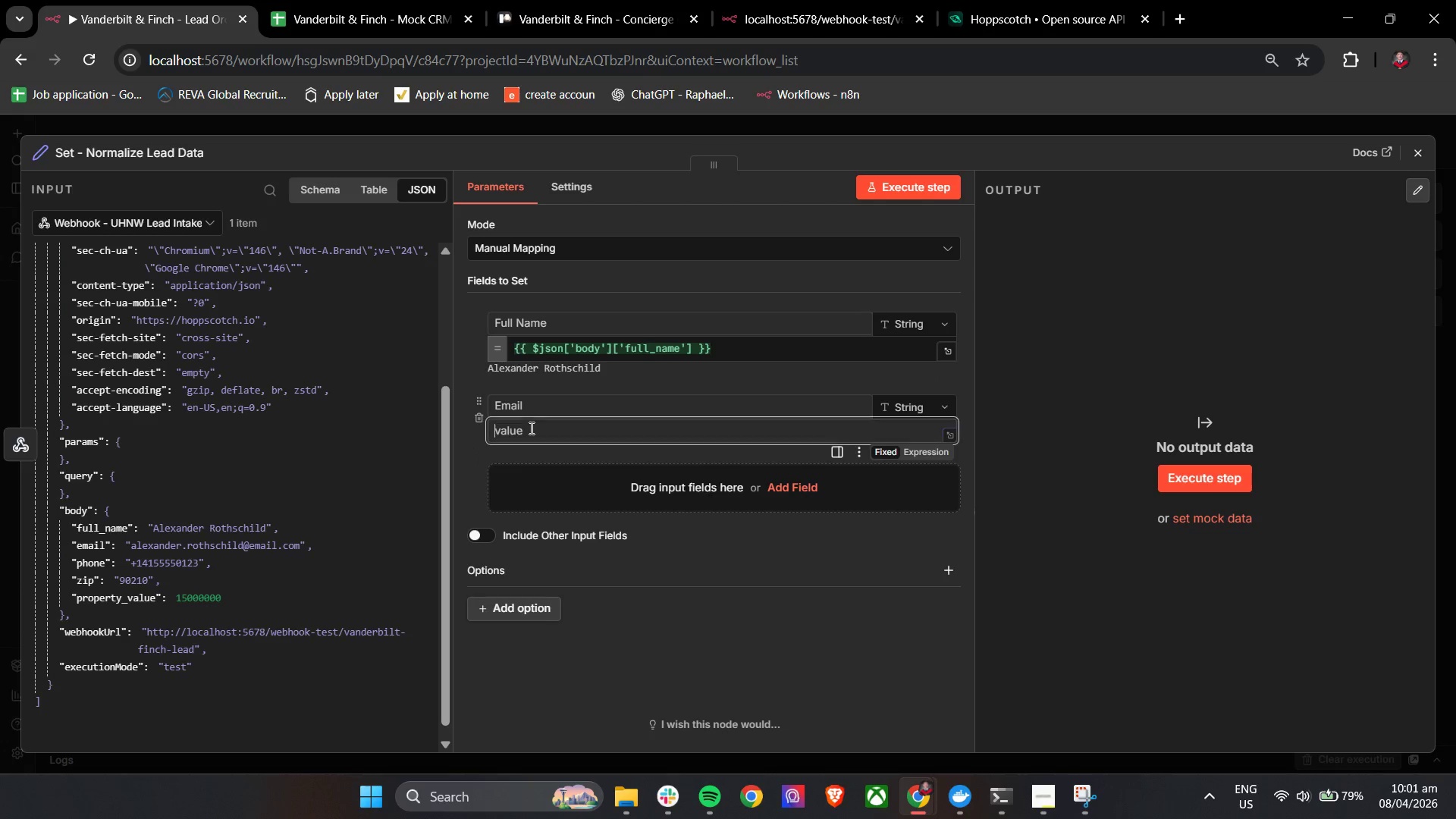 
key(Control+V)
 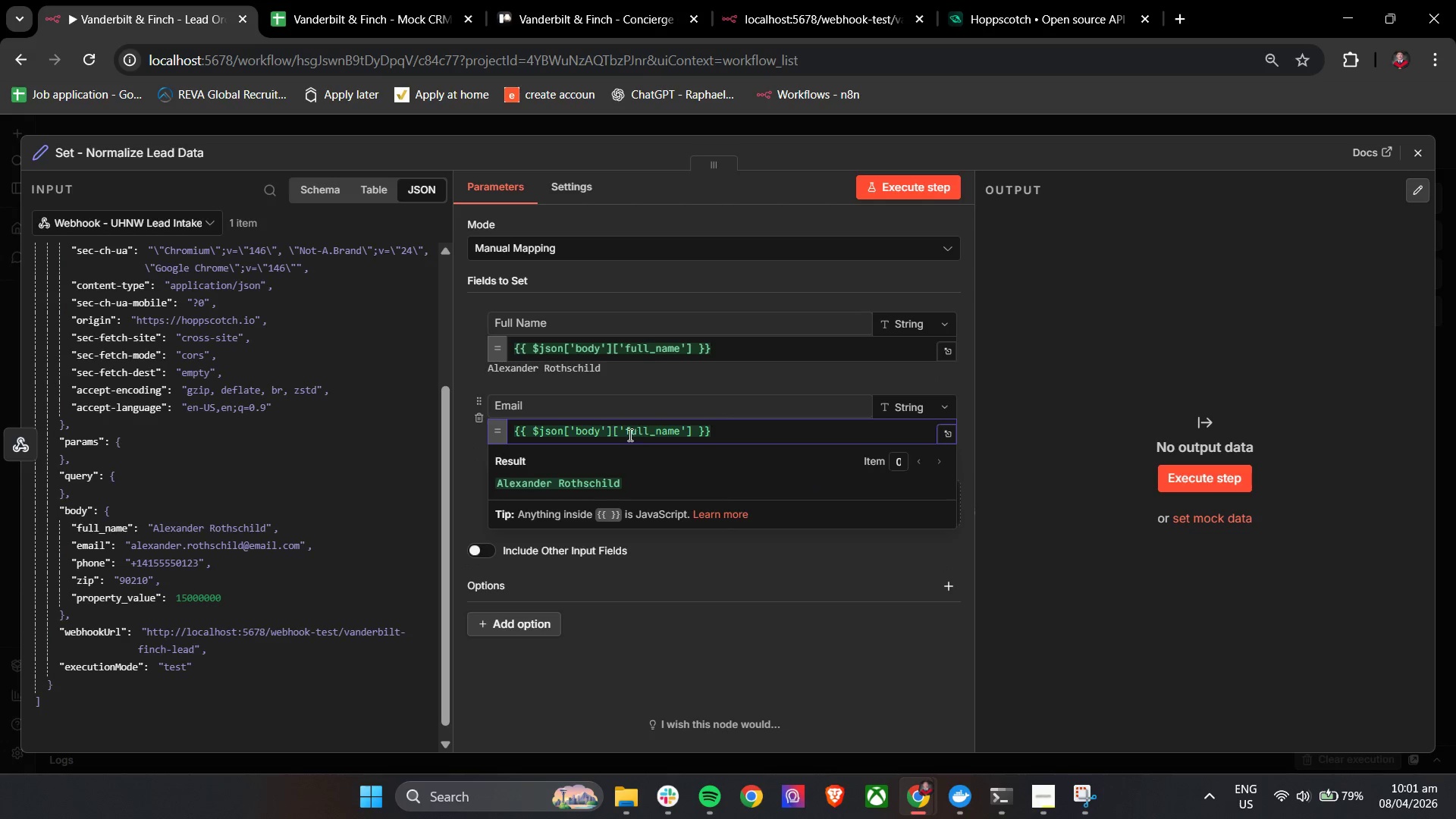 
left_click_drag(start_coordinate=[628, 434], to_coordinate=[654, 435])
 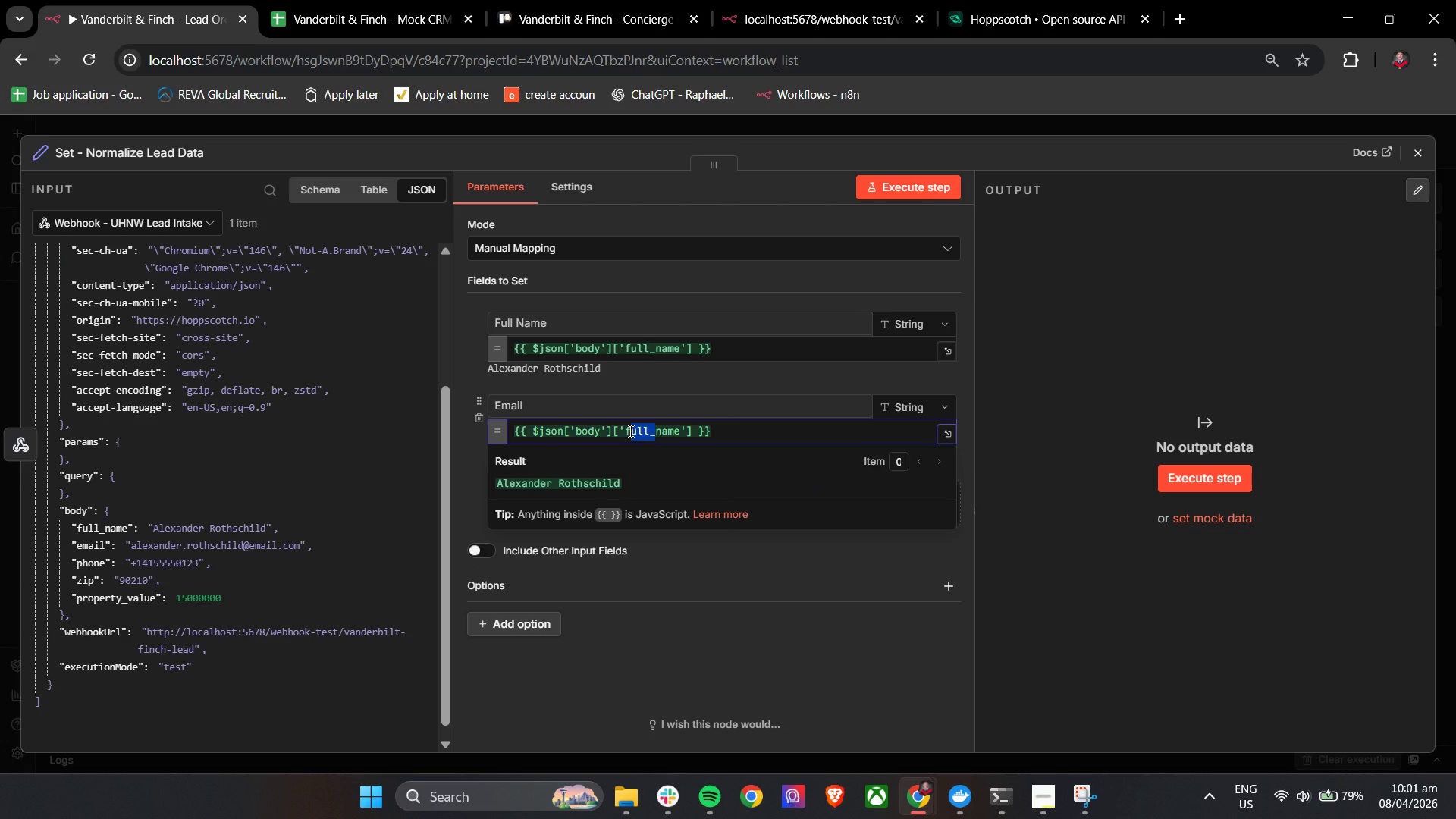 
left_click_drag(start_coordinate=[627, 431], to_coordinate=[678, 431])
 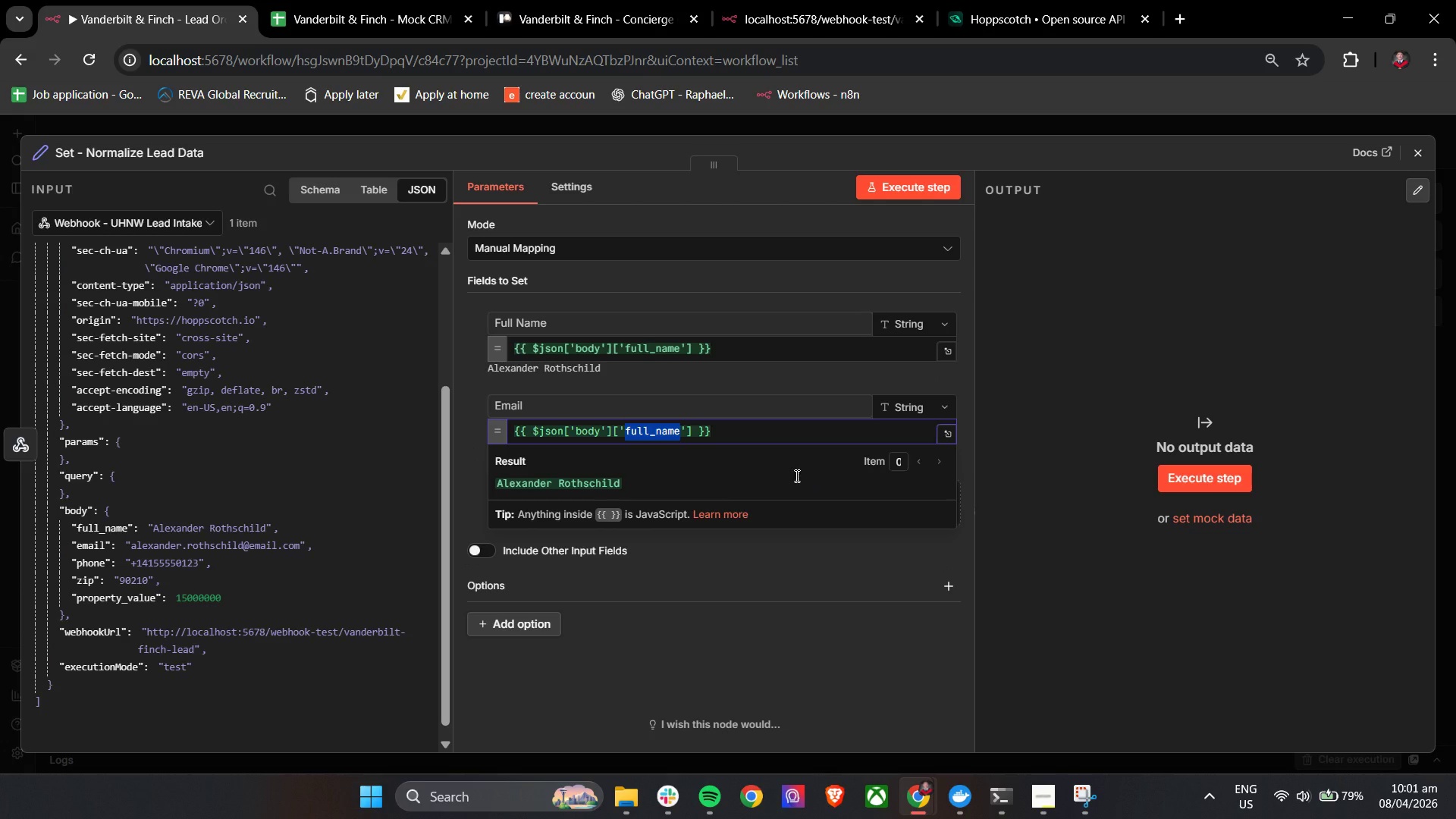 
key(Backspace)
 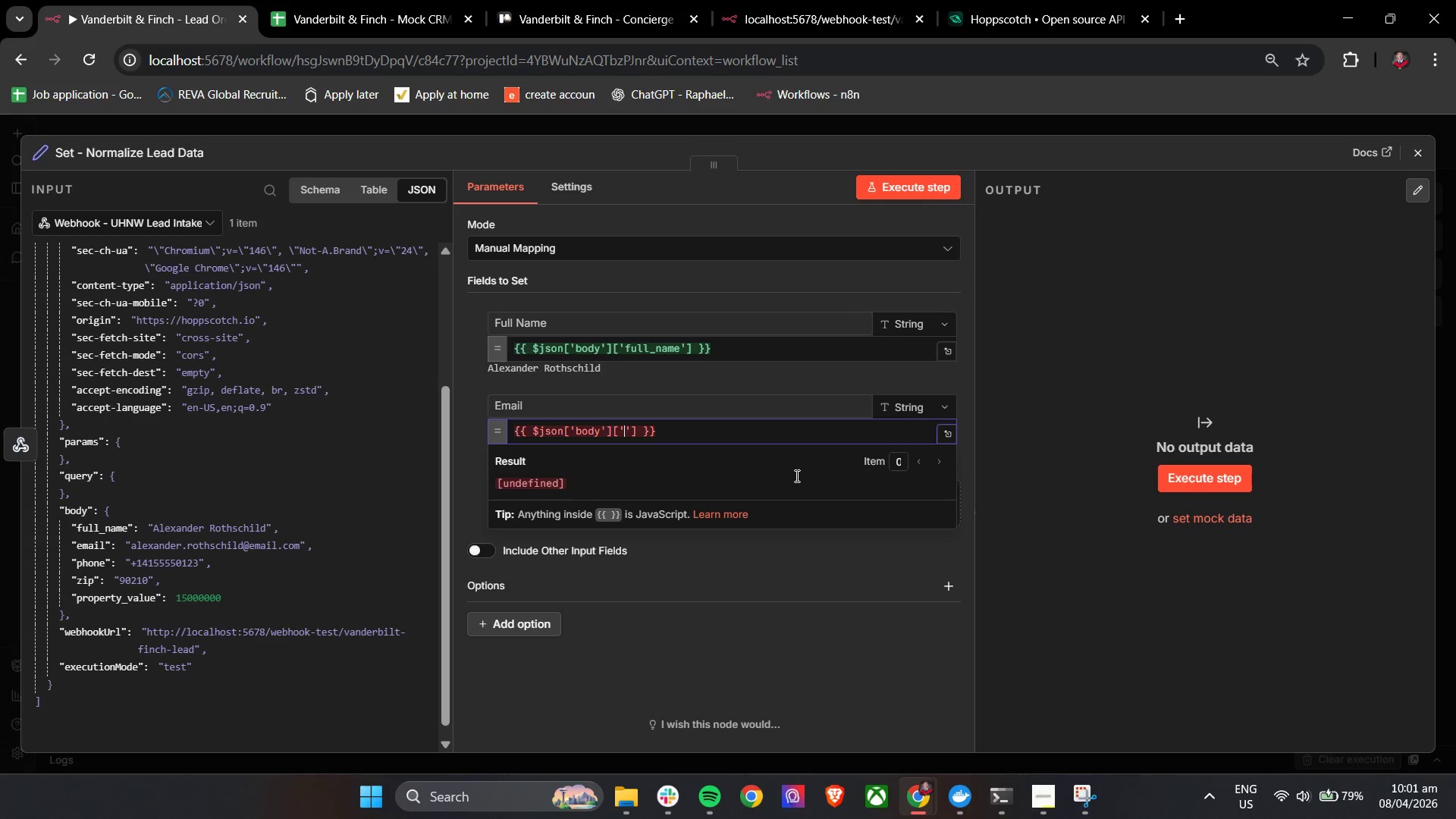 
key(E)
 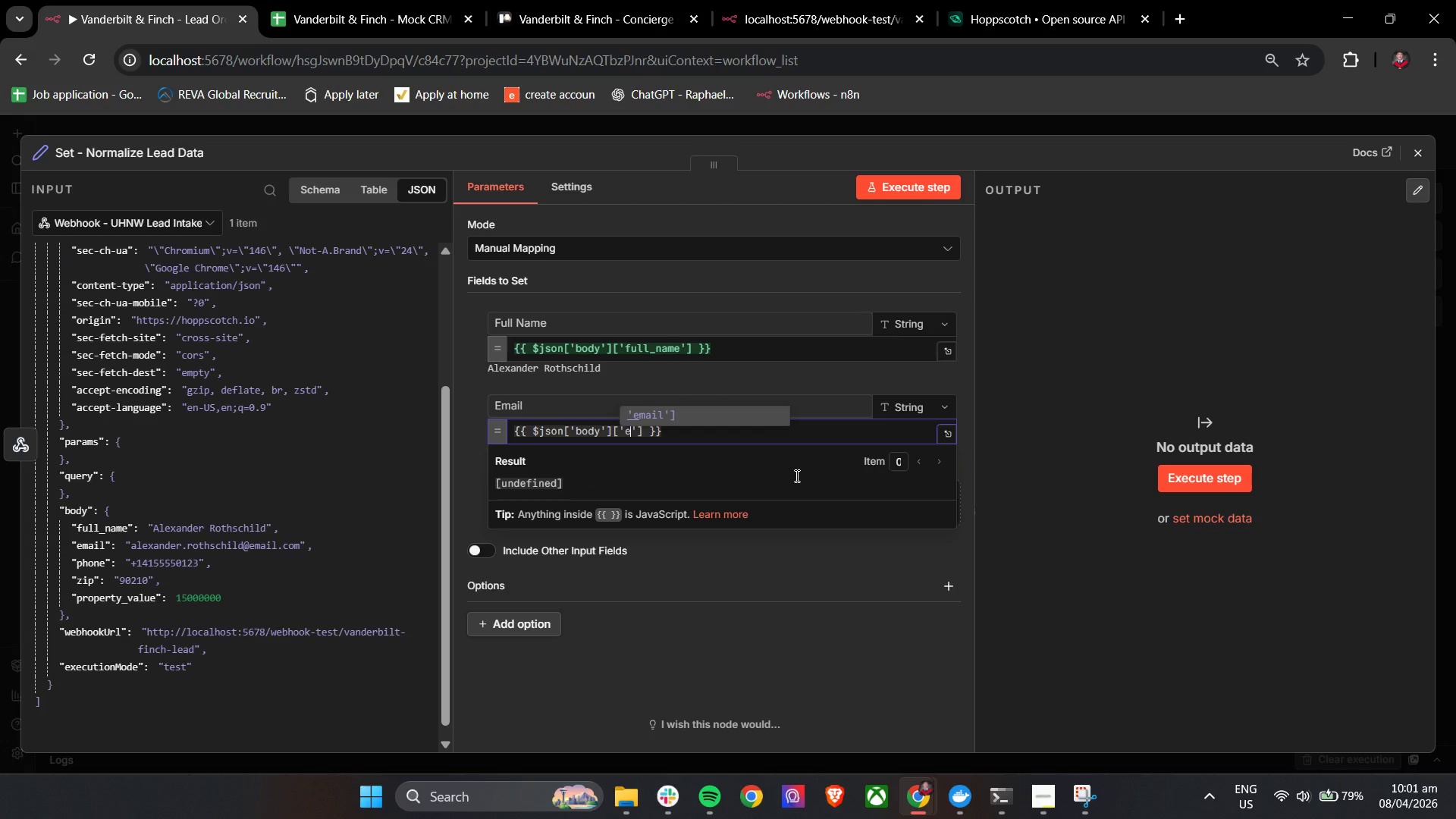 
key(Enter)
 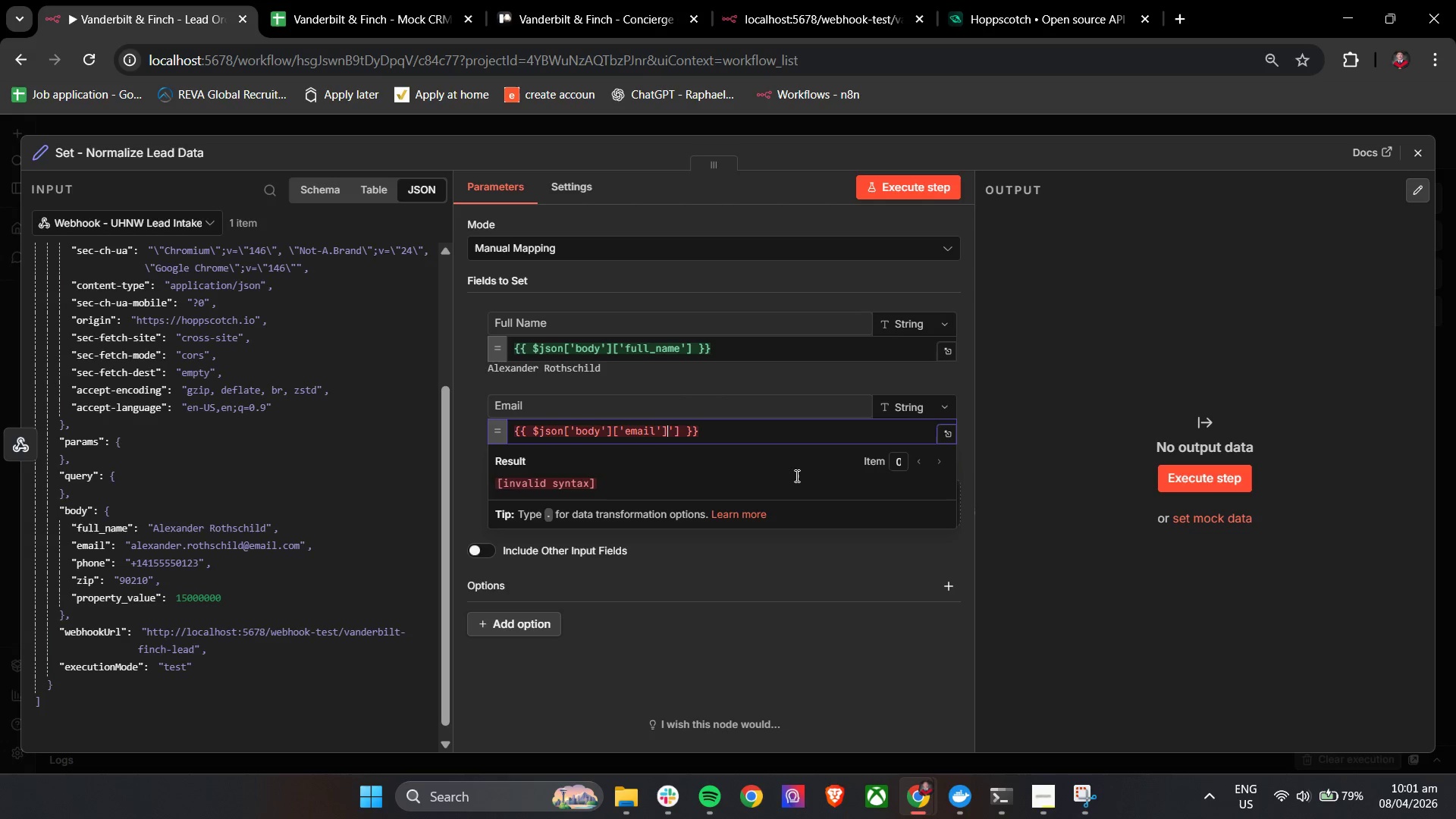 
key(Backspace)
 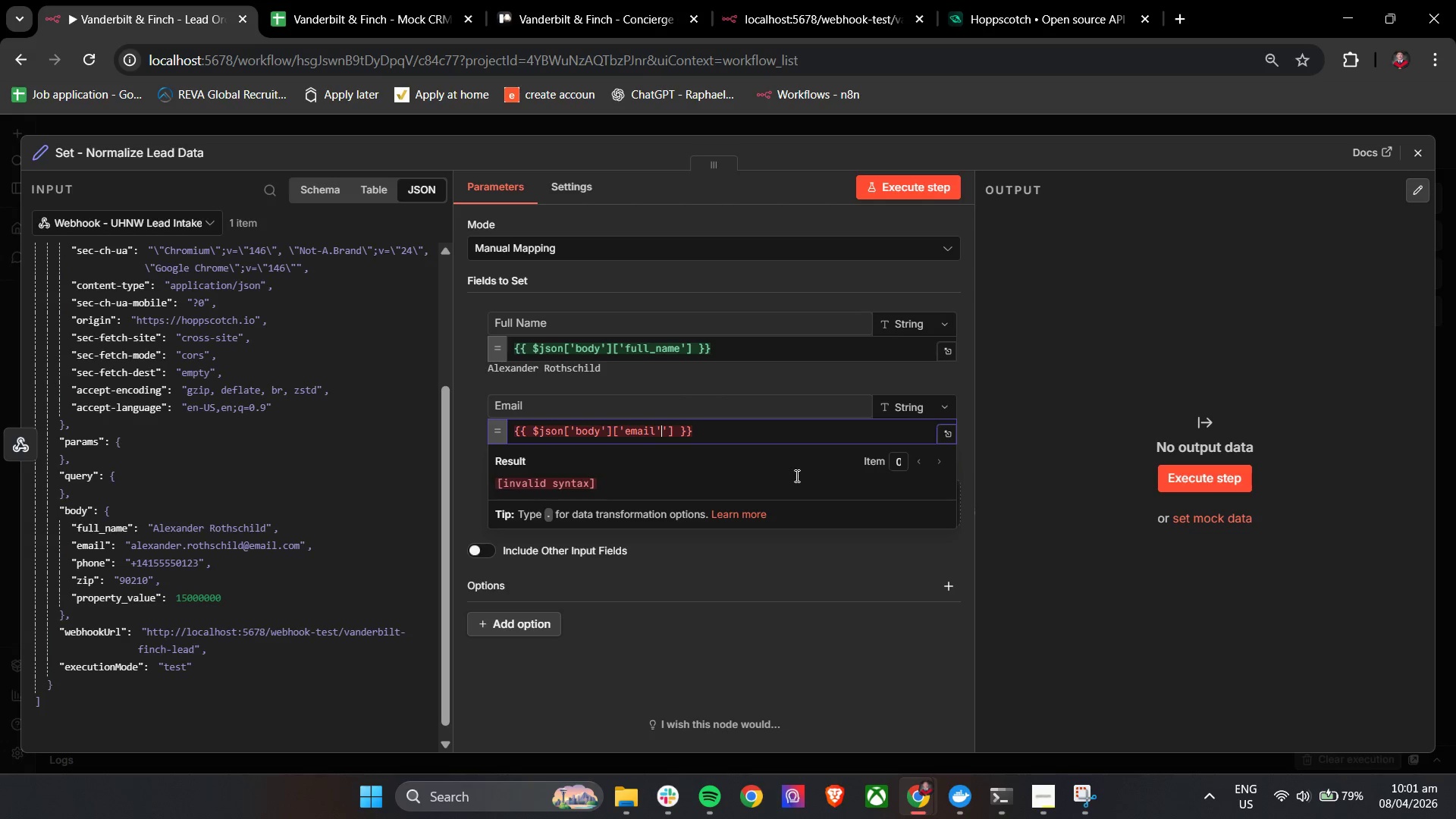 
key(Backspace)
 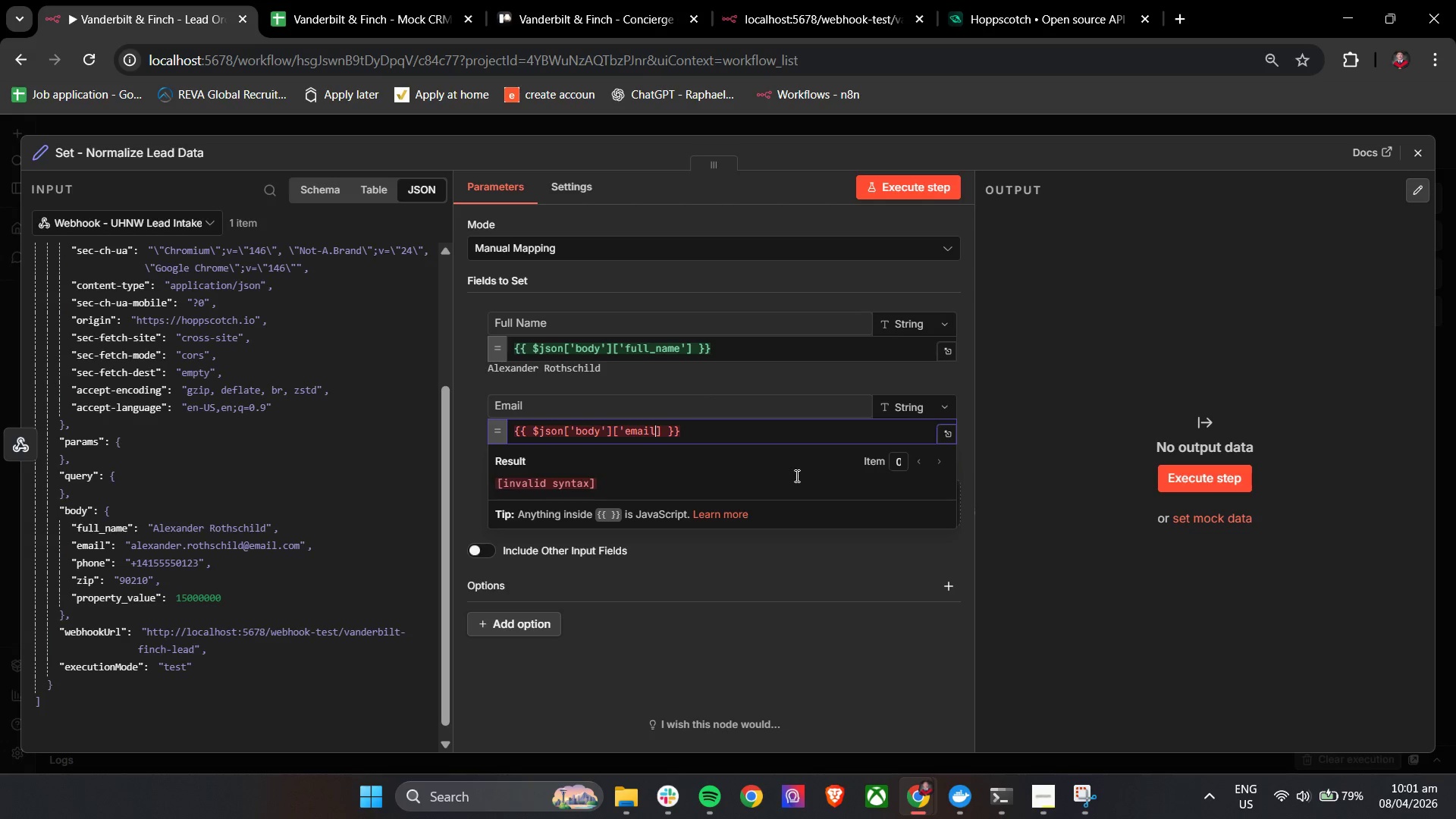 
key(Quote)
 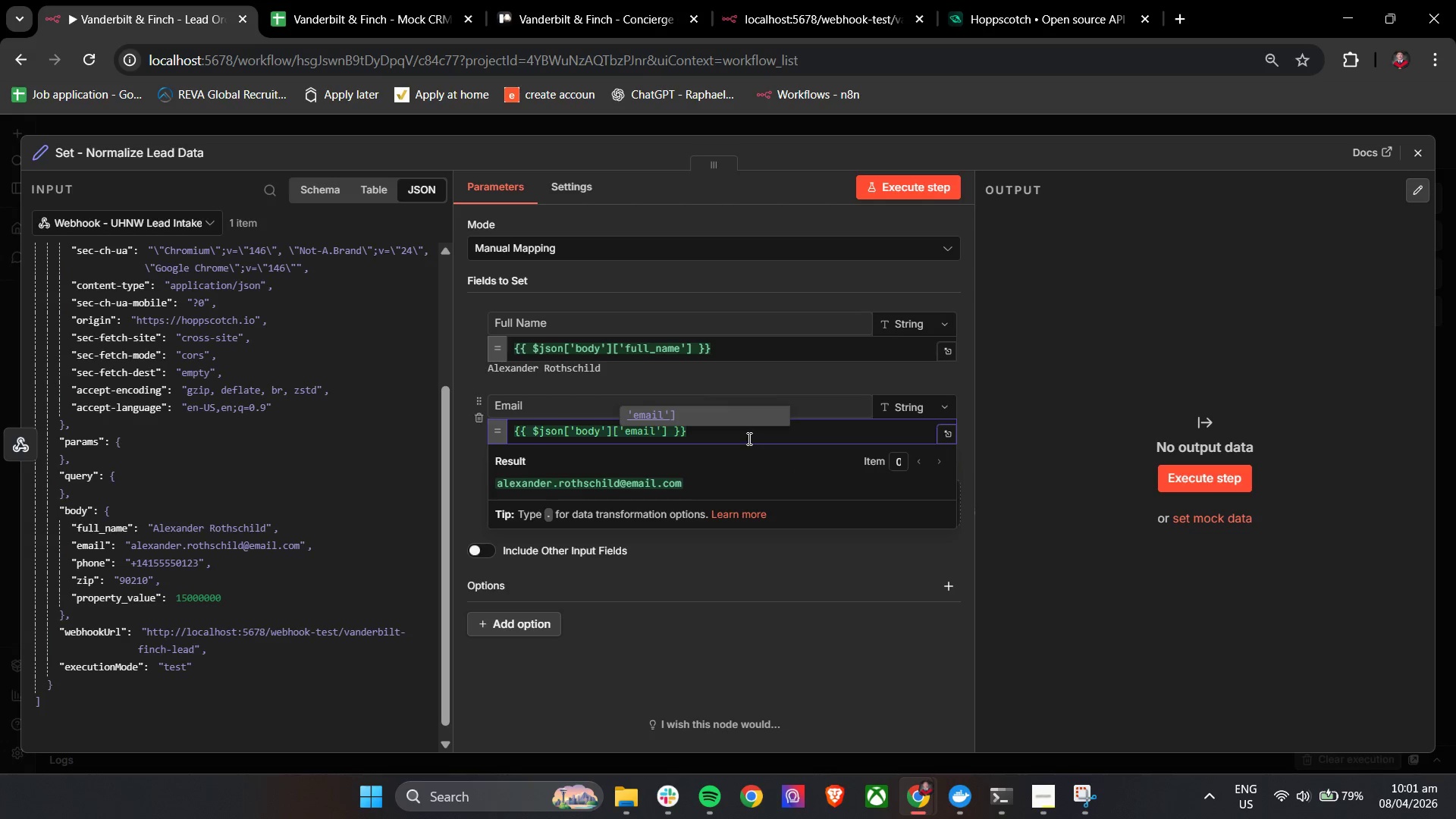 
left_click([748, 438])
 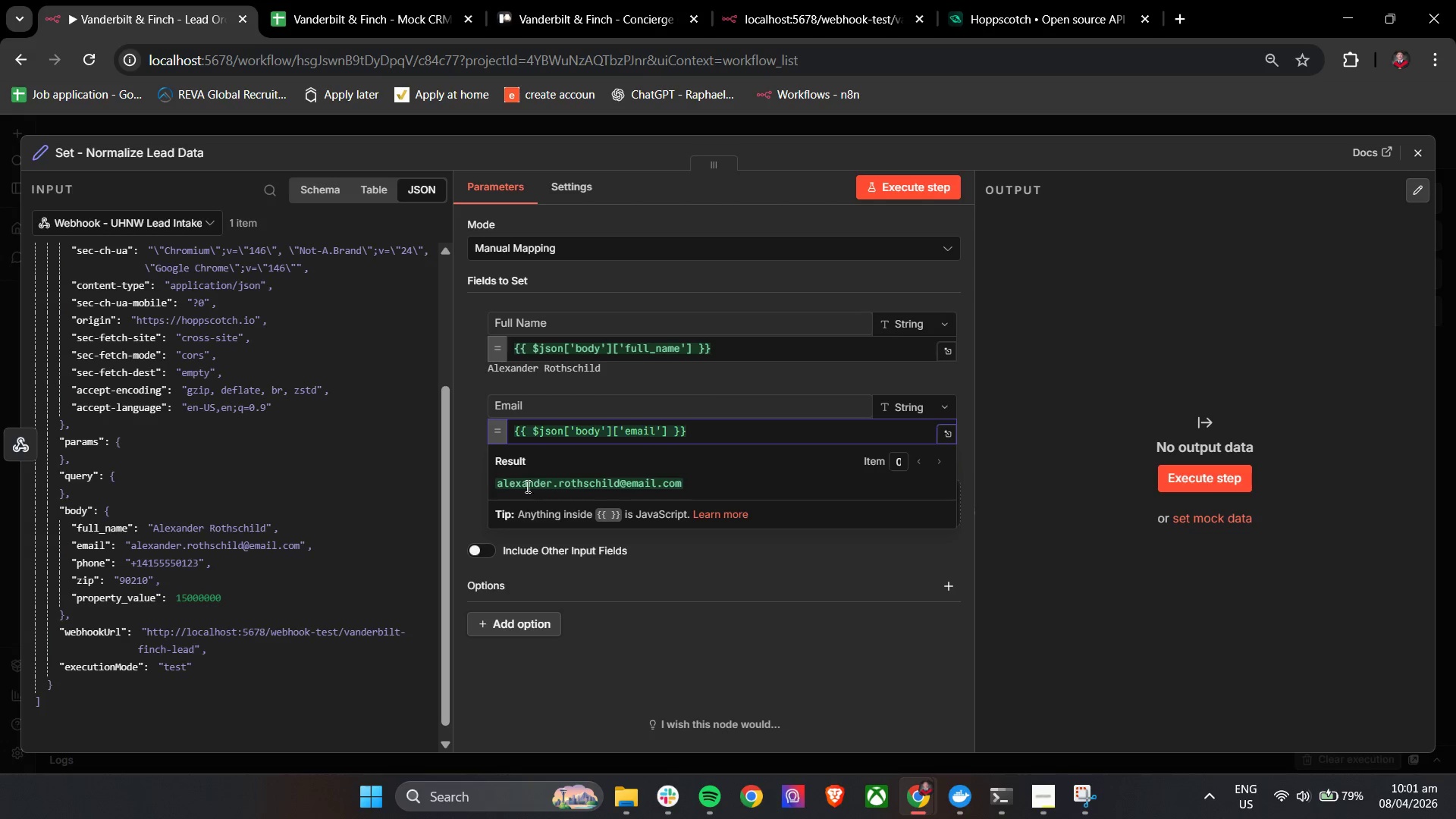 
left_click([462, 469])
 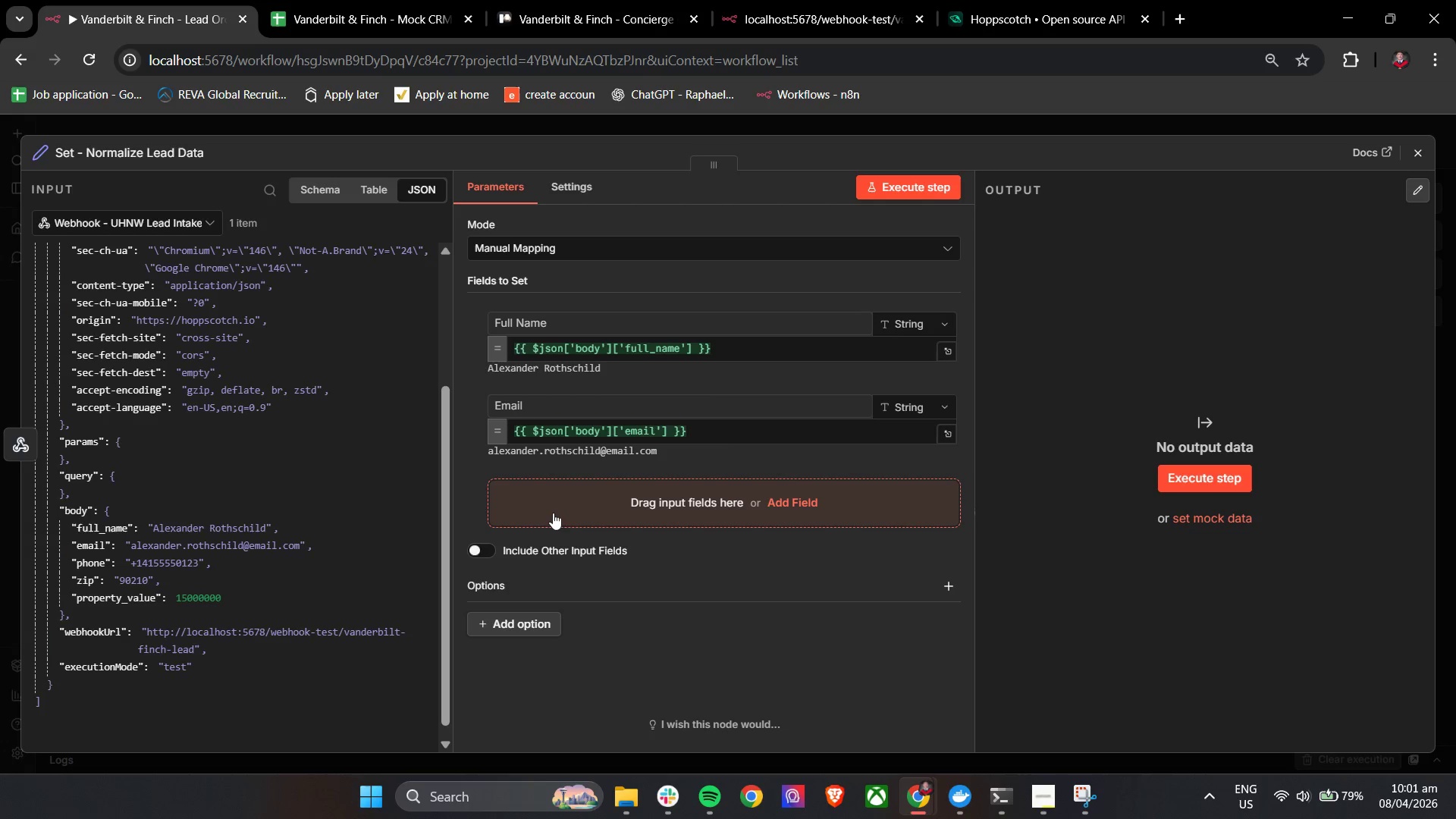 
left_click([563, 513])
 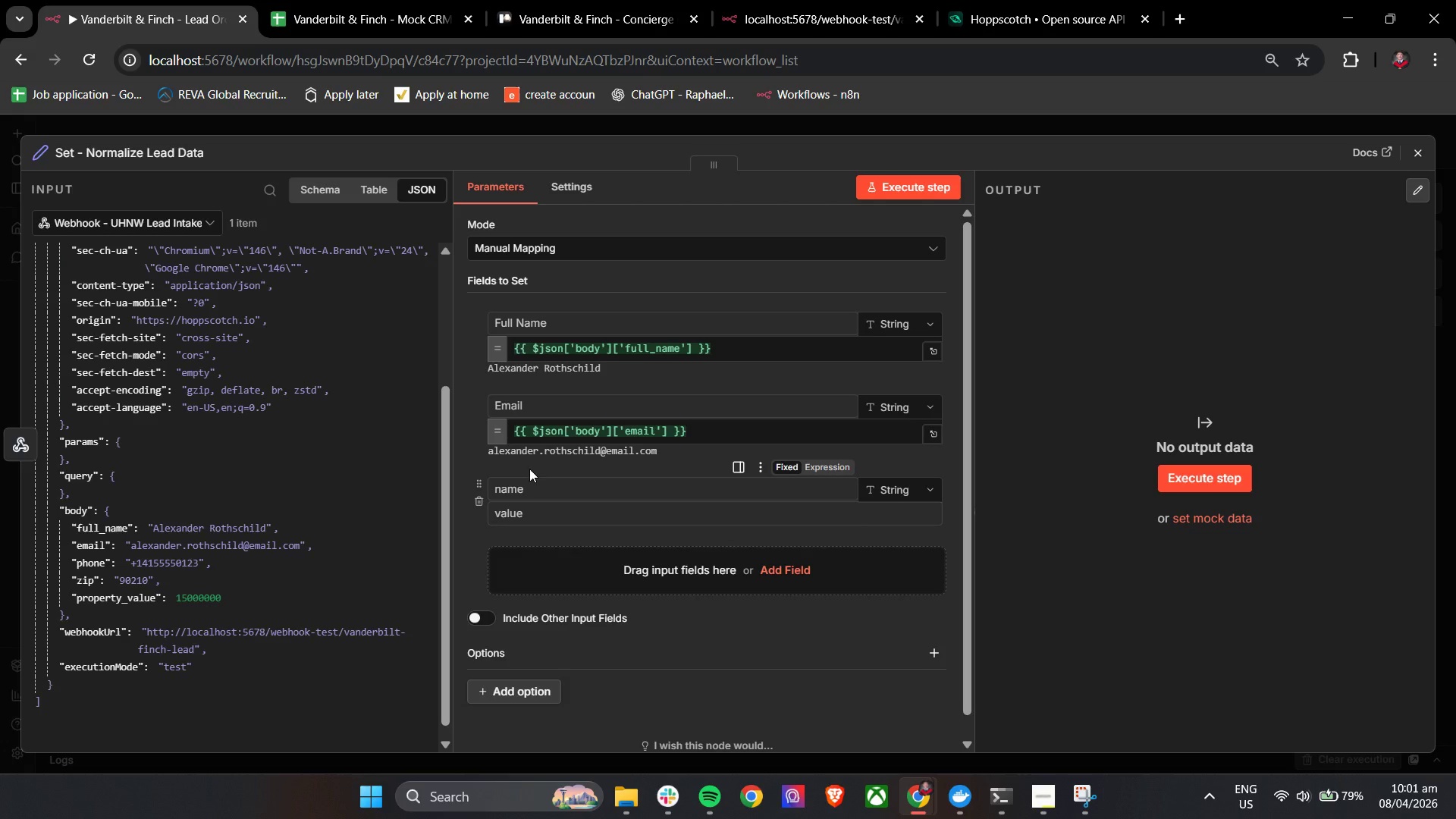 
left_click([531, 488])
 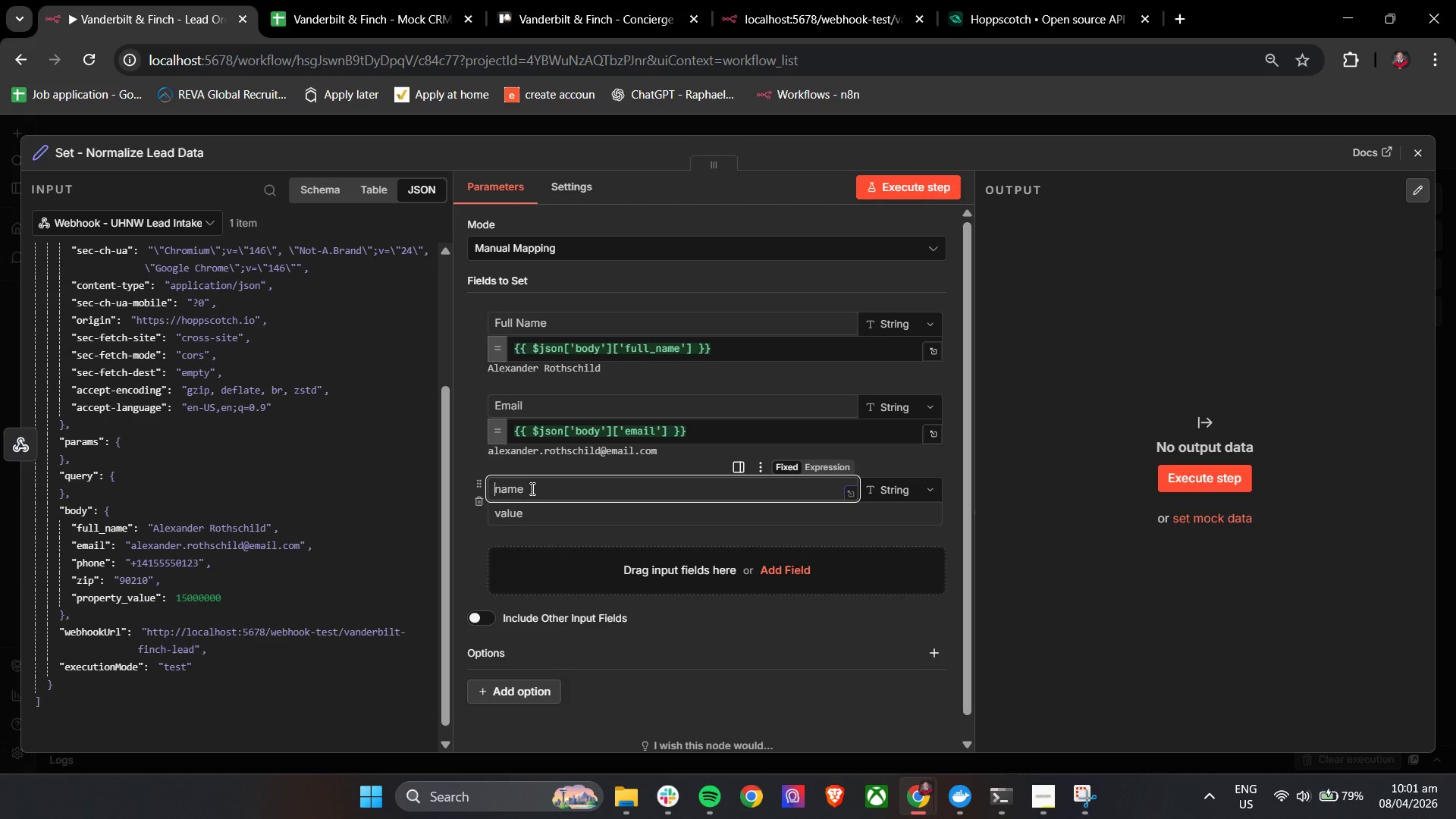 
type(p)
key(Backspace)
type(Phone)
 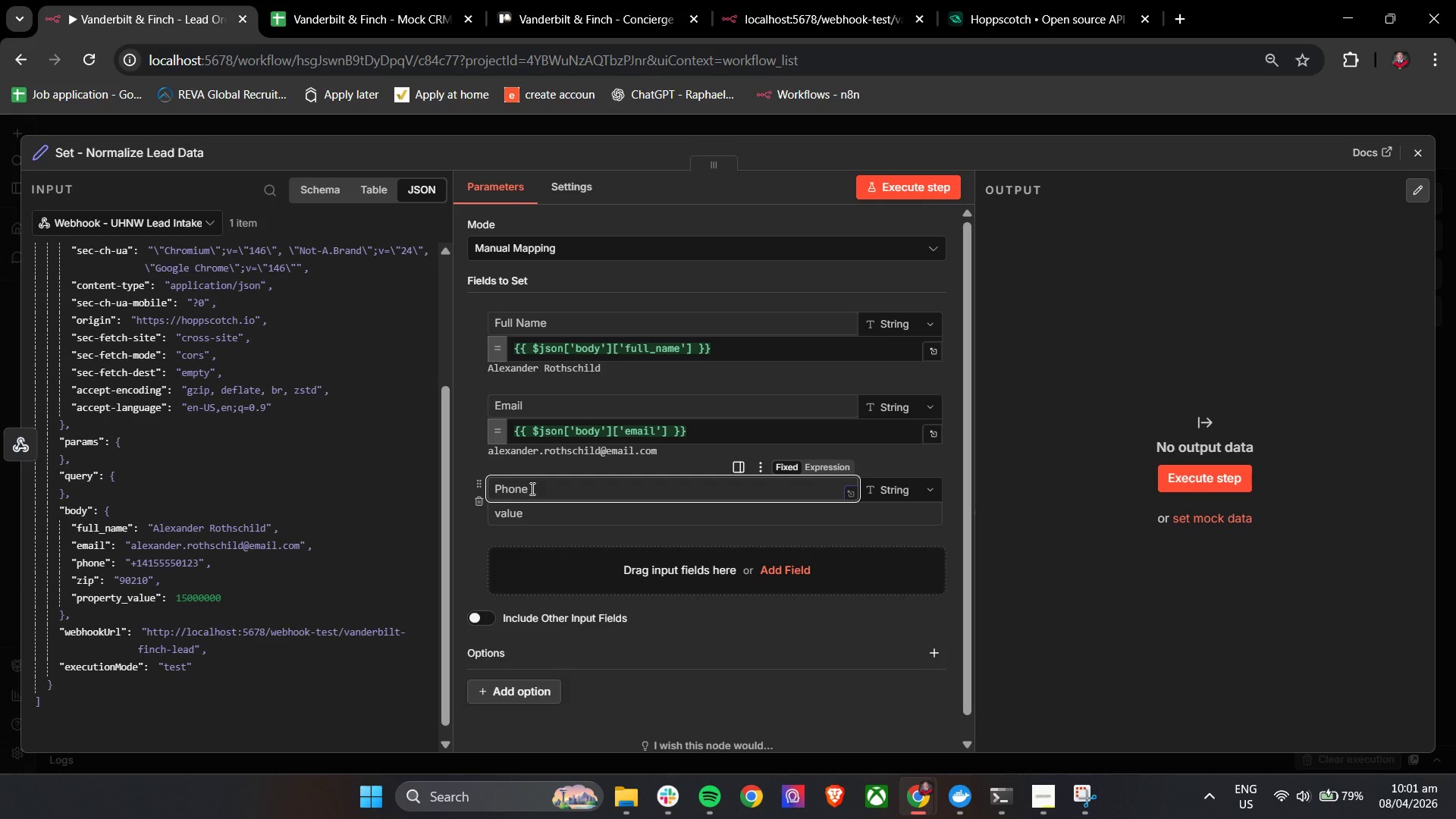 
left_click([516, 516])
 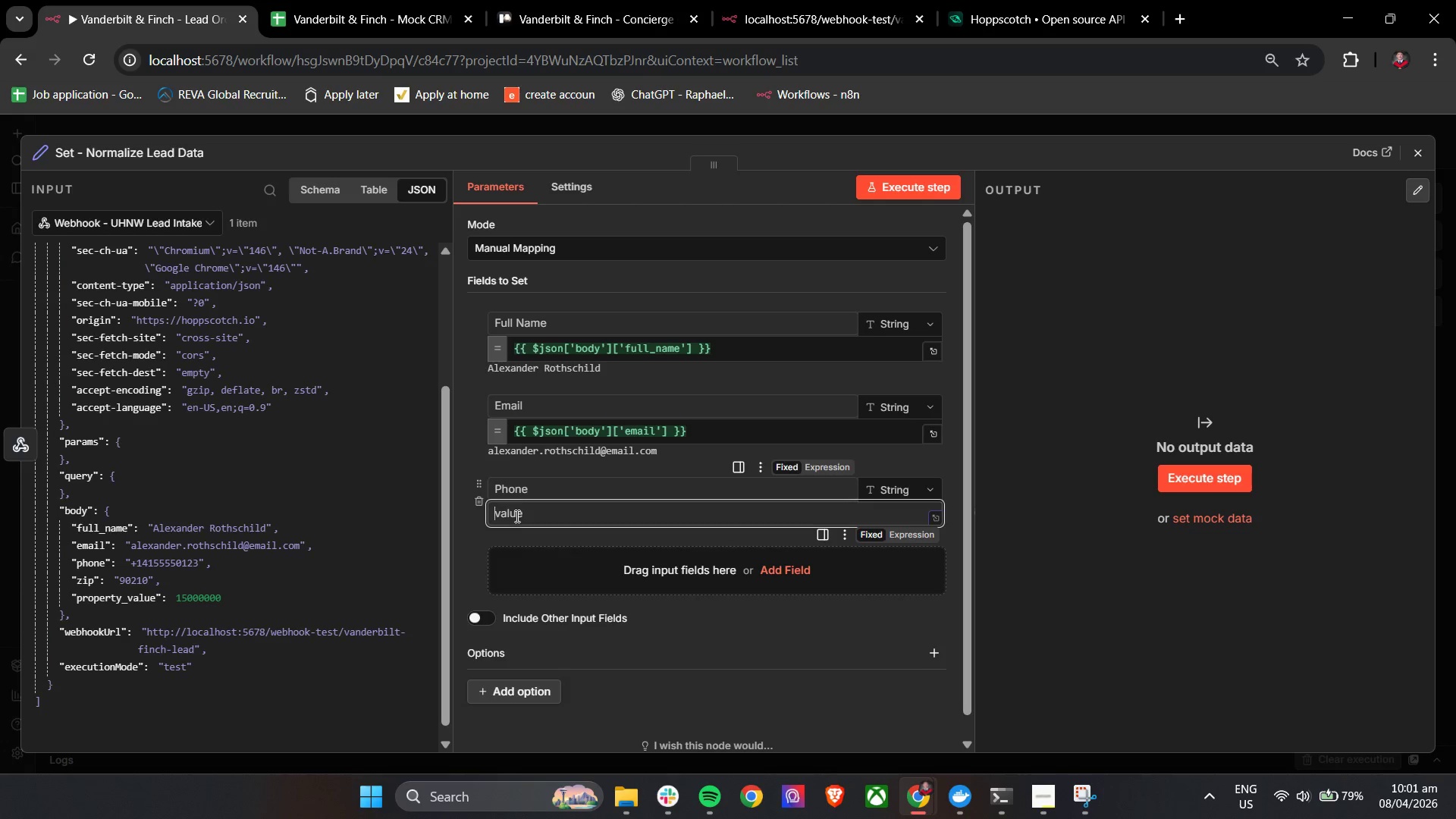 
key(Control+V)
 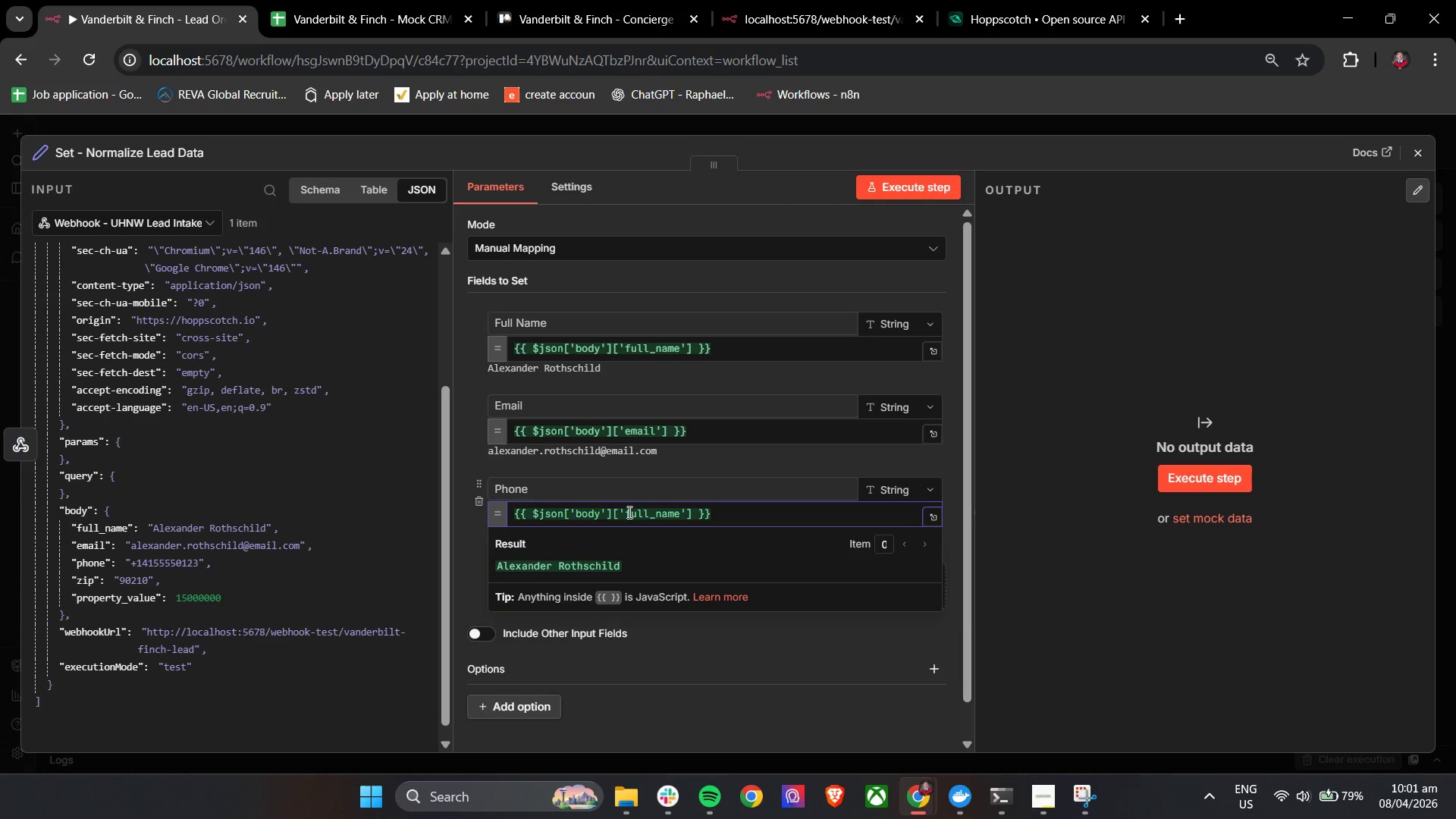 
left_click_drag(start_coordinate=[628, 512], to_coordinate=[658, 516])
 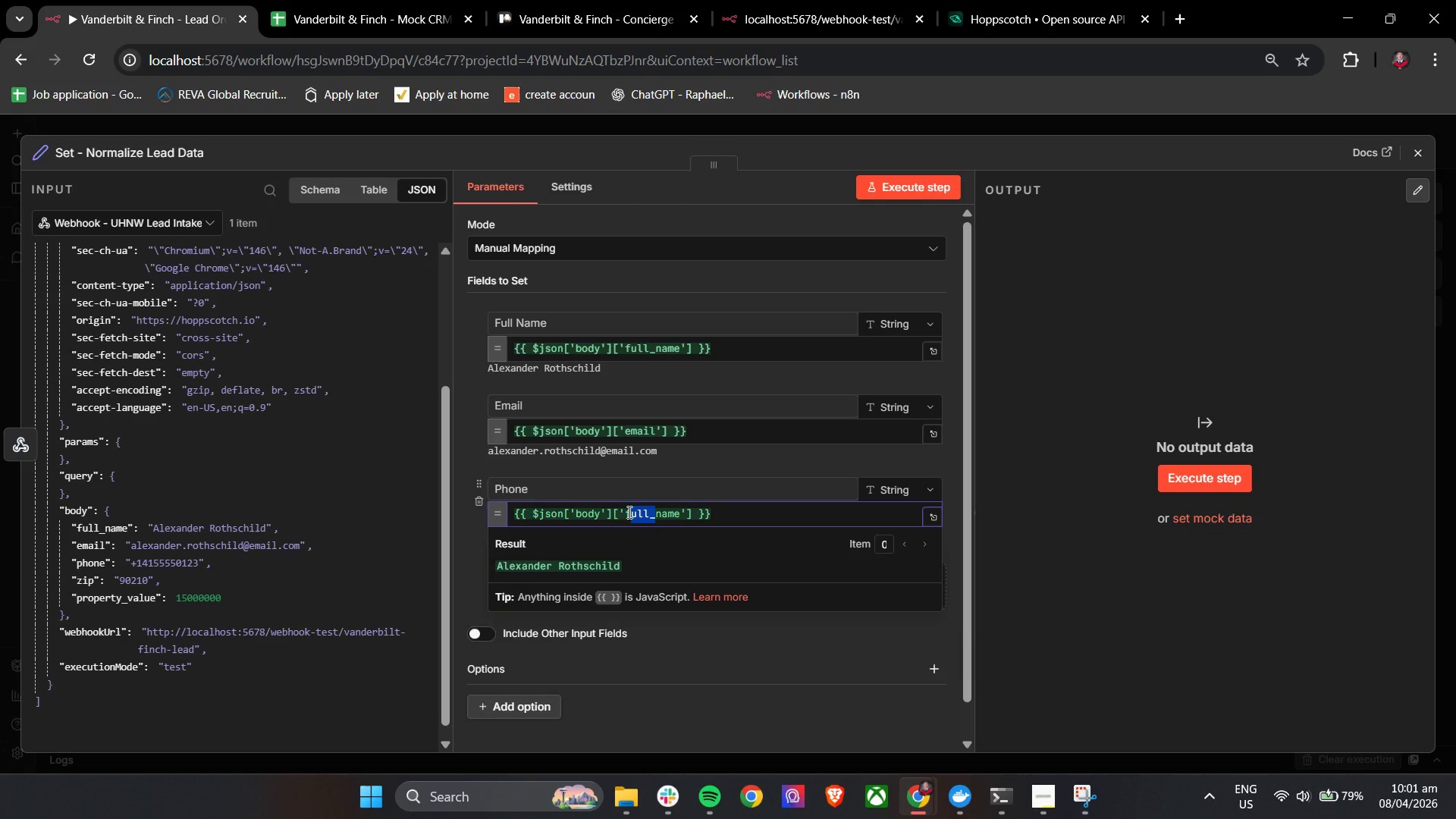 
left_click_drag(start_coordinate=[628, 512], to_coordinate=[671, 518])
 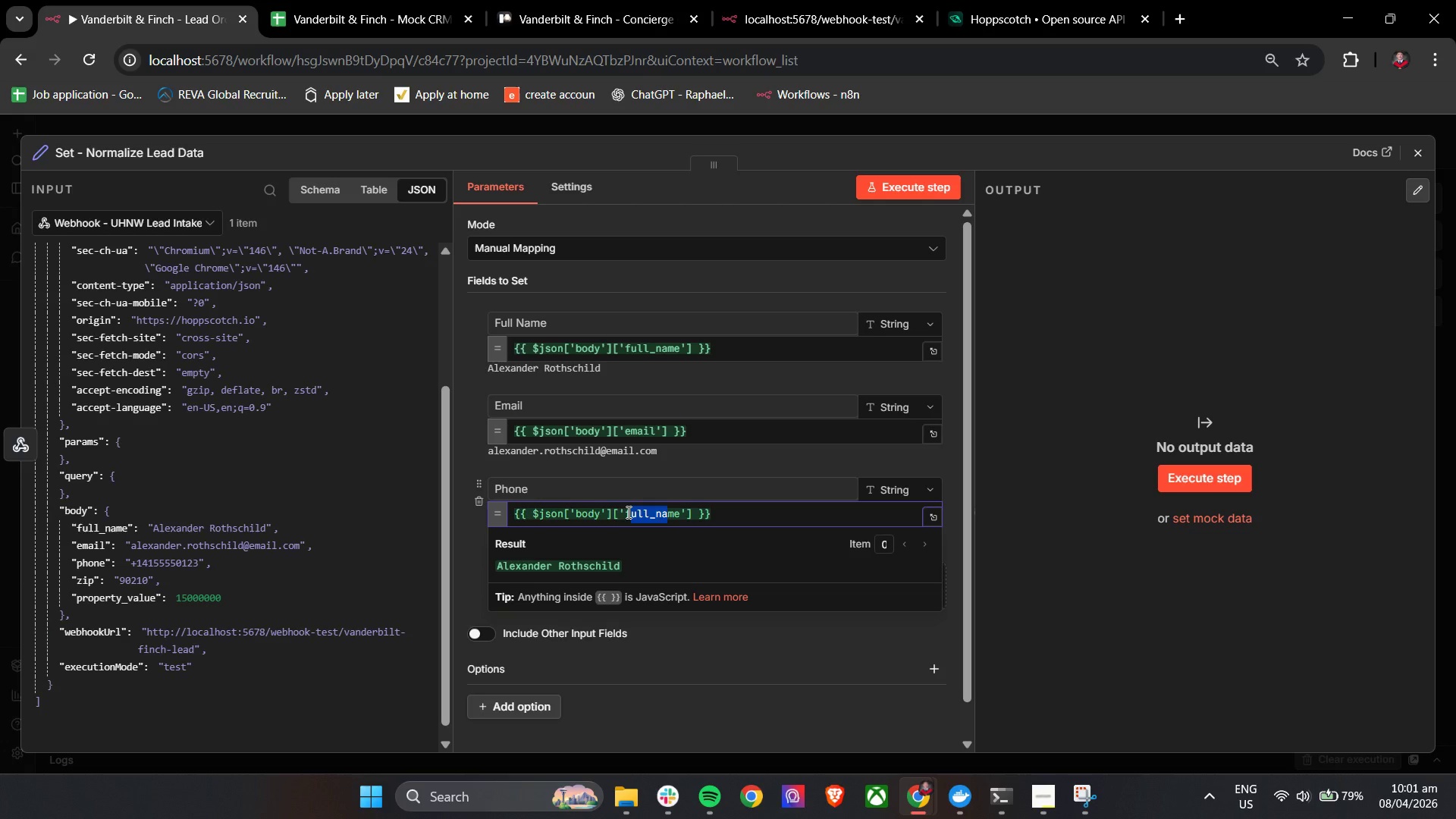 
left_click_drag(start_coordinate=[627, 512], to_coordinate=[681, 515])
 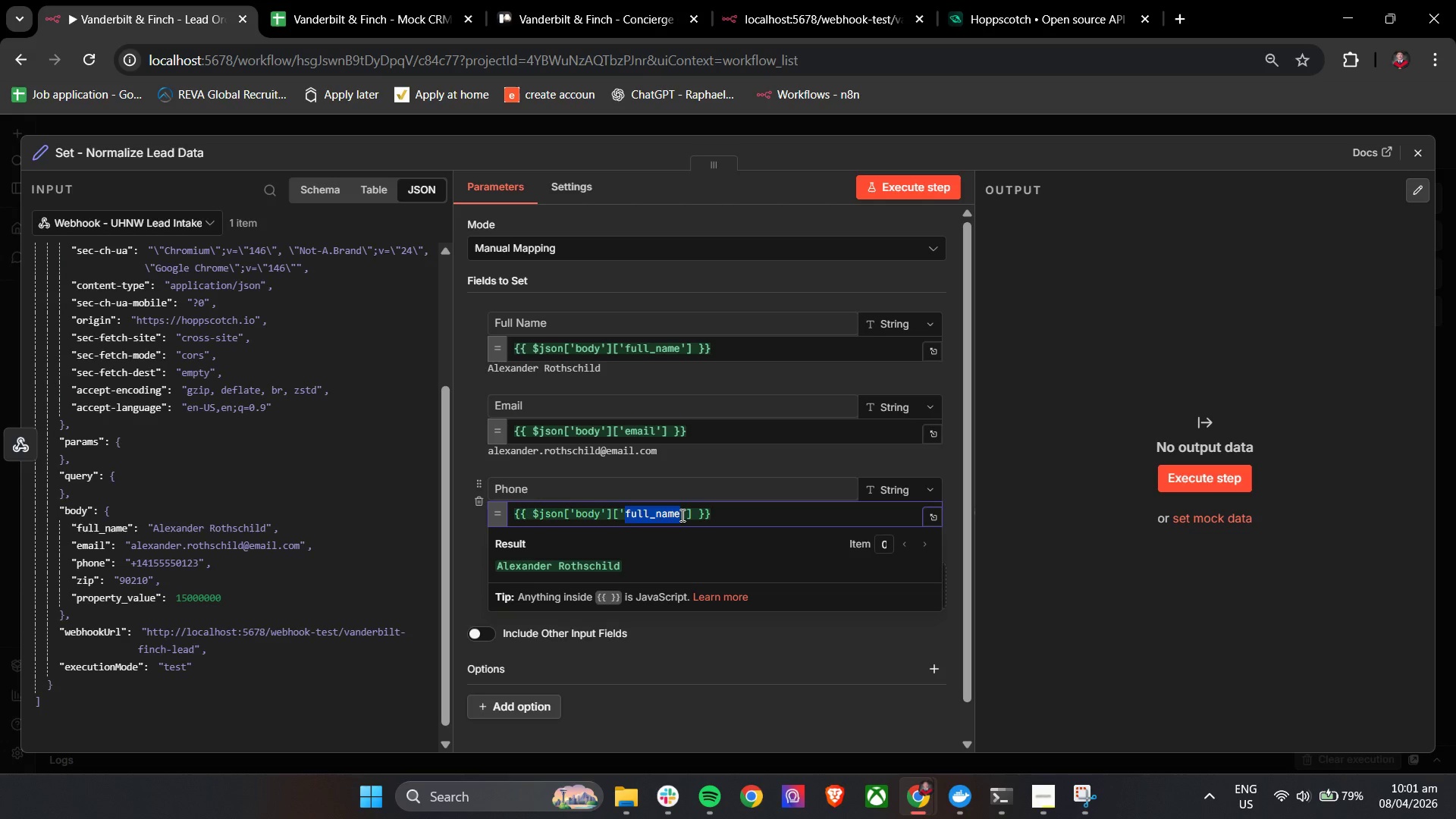 
key(P)
 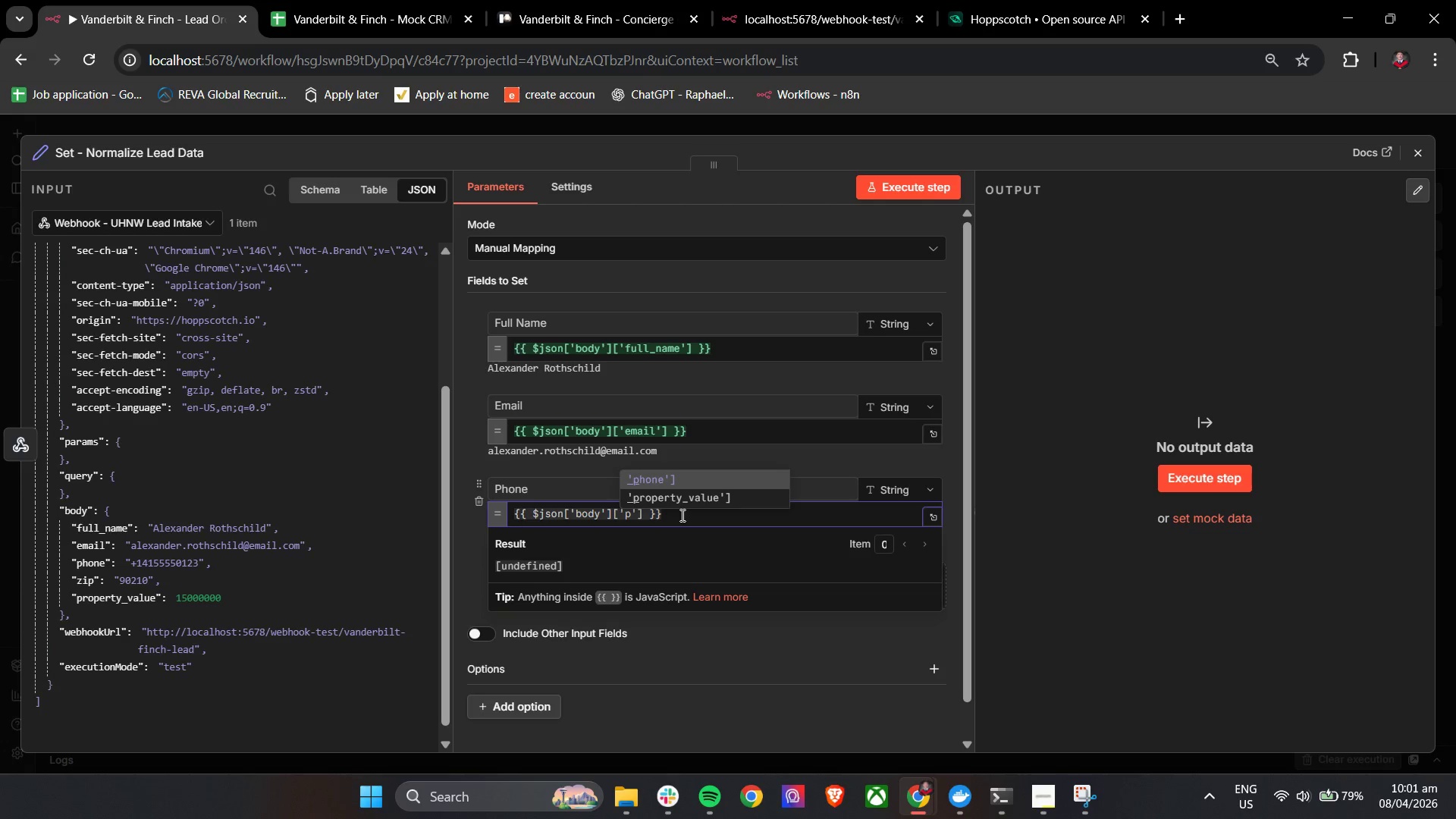 
key(Enter)
 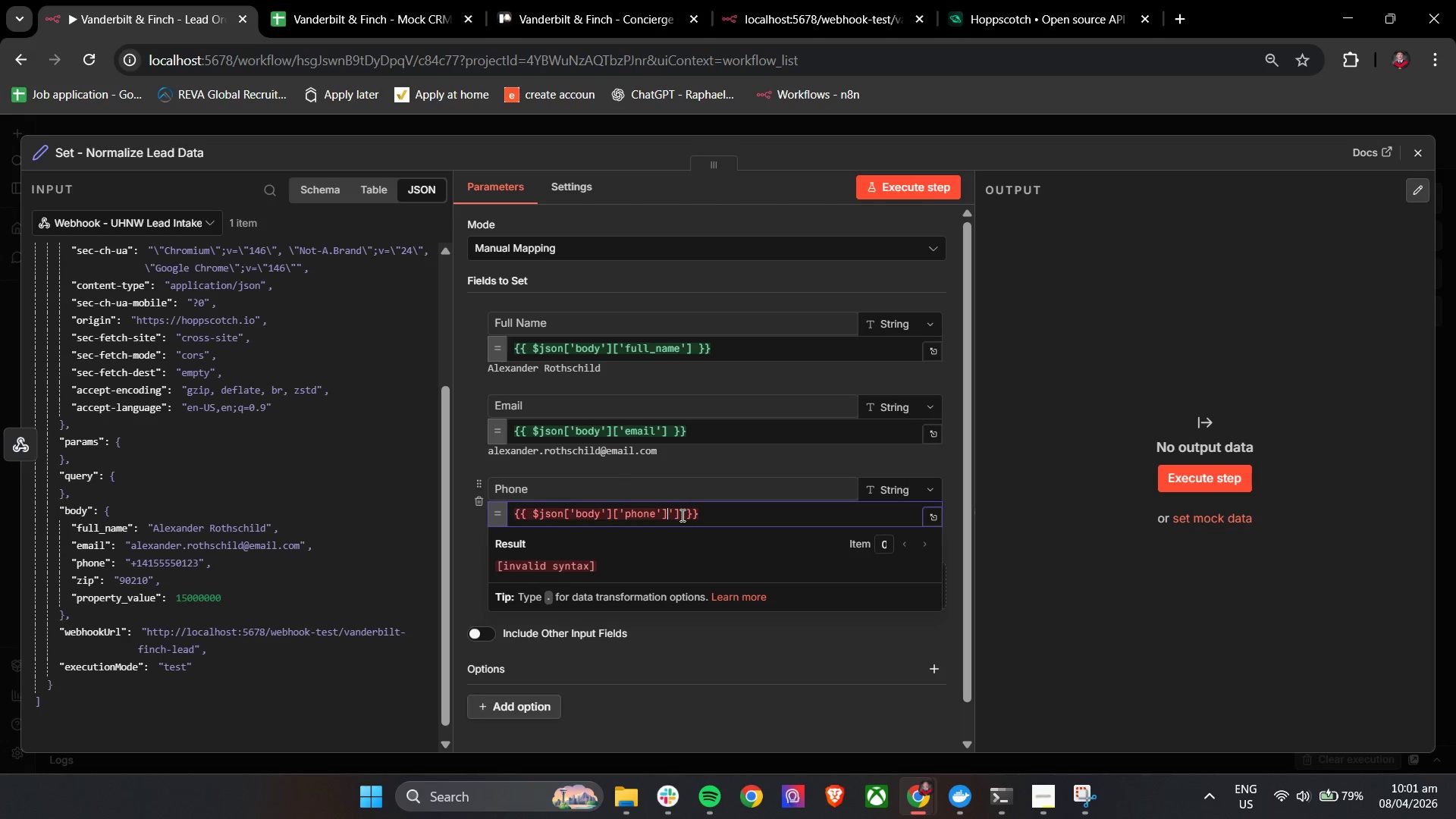 
key(Backspace)
 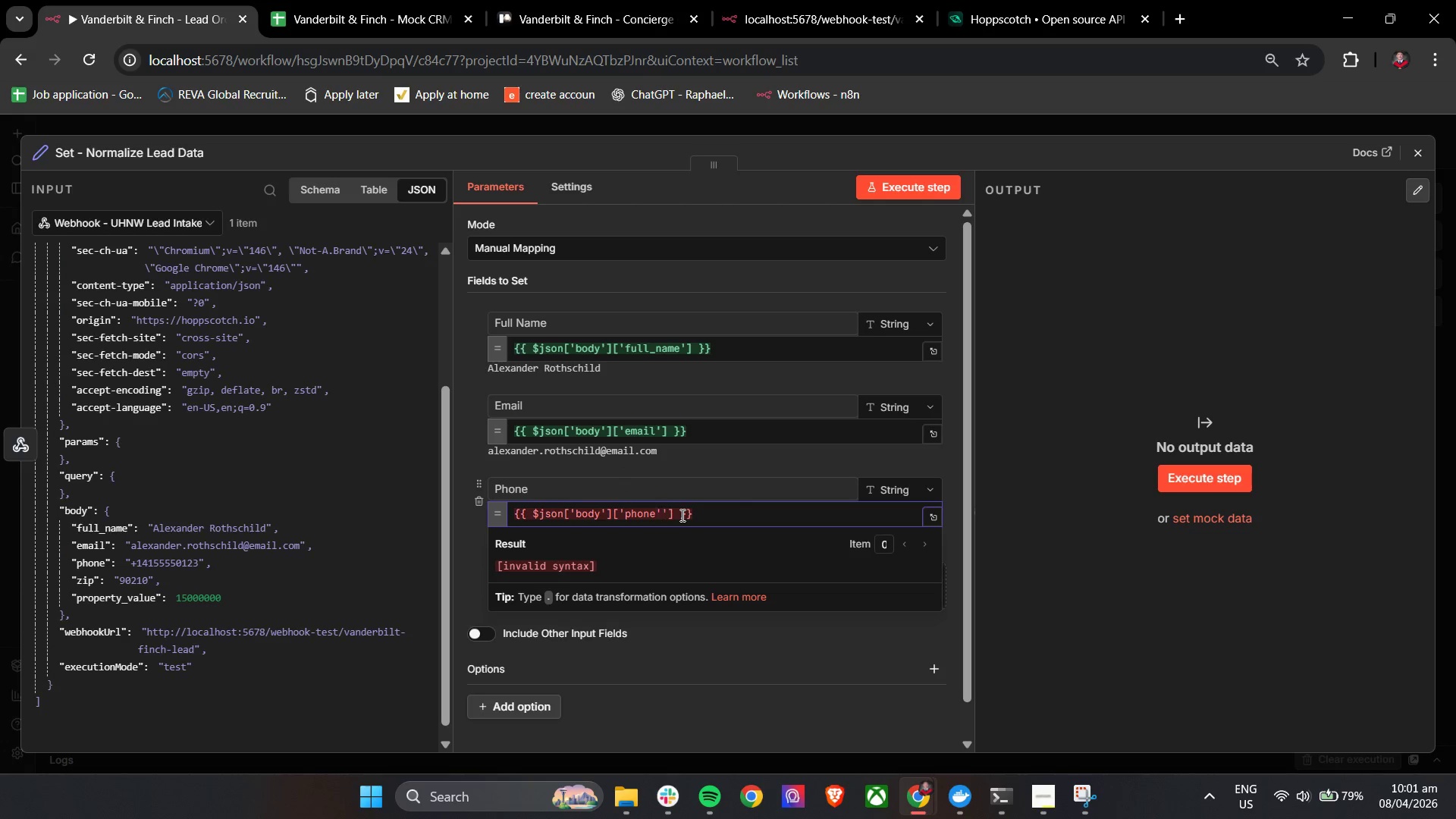 
key(Backspace)
 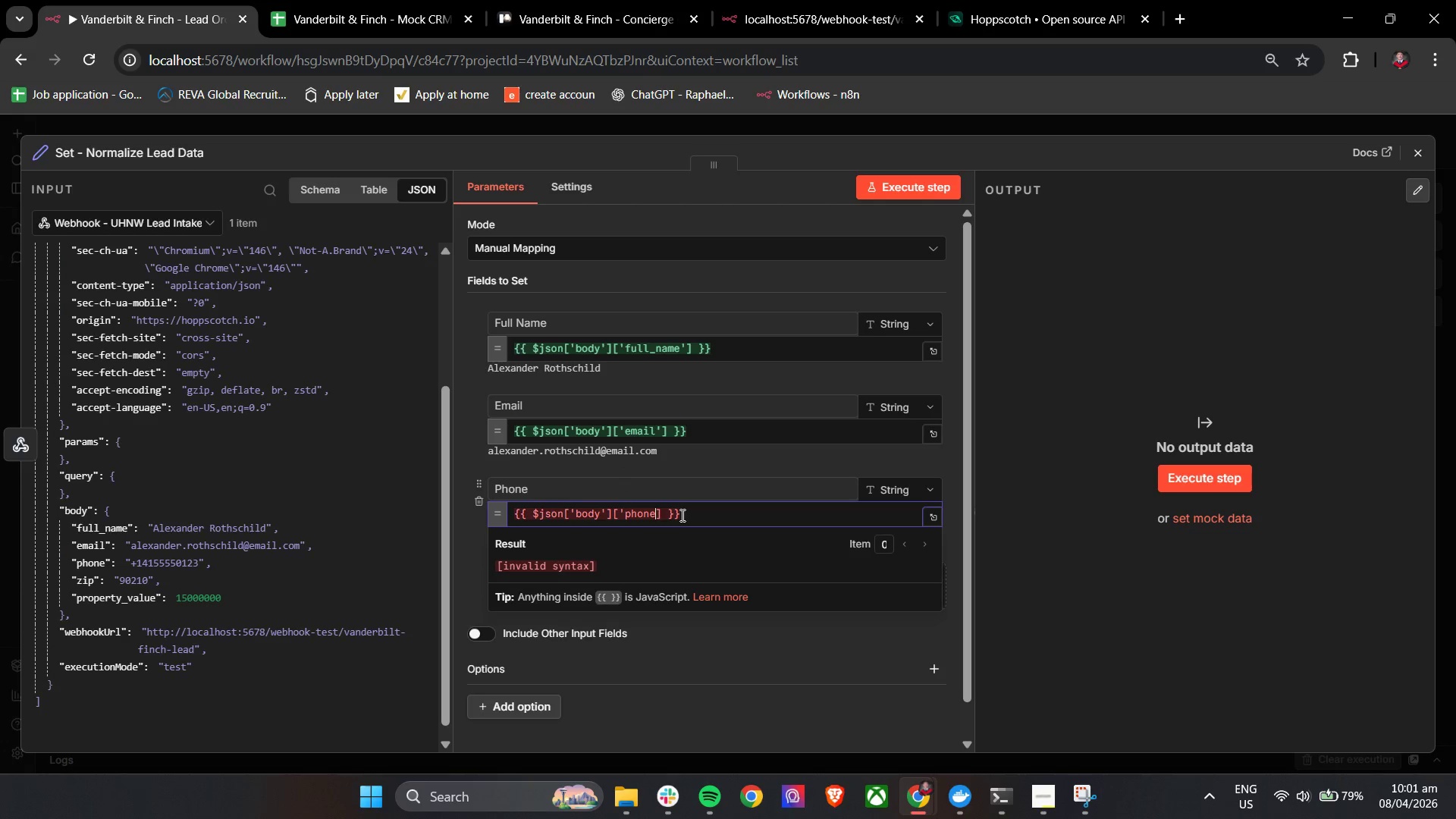 
key(Quote)
 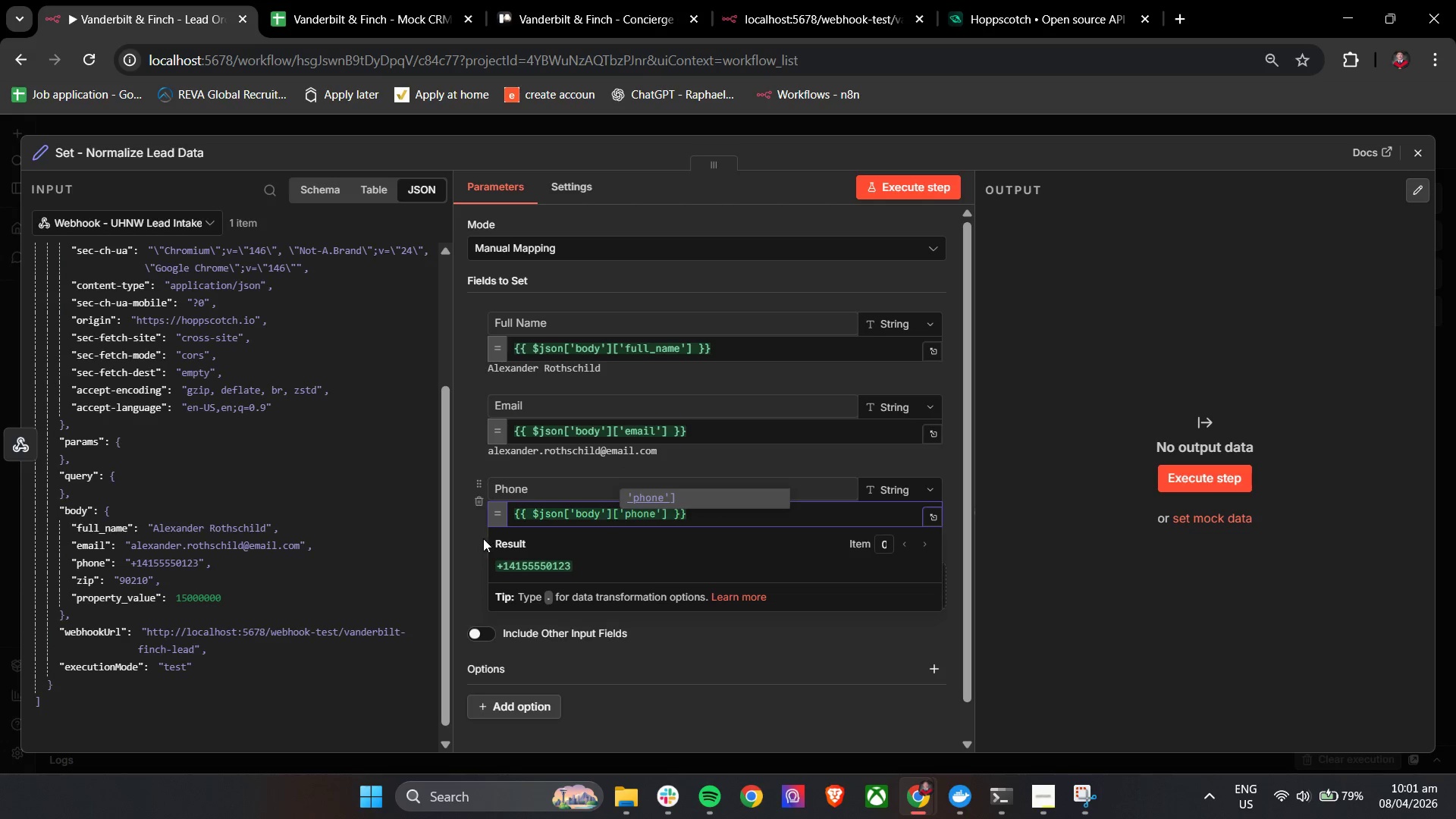 
left_click([473, 544])
 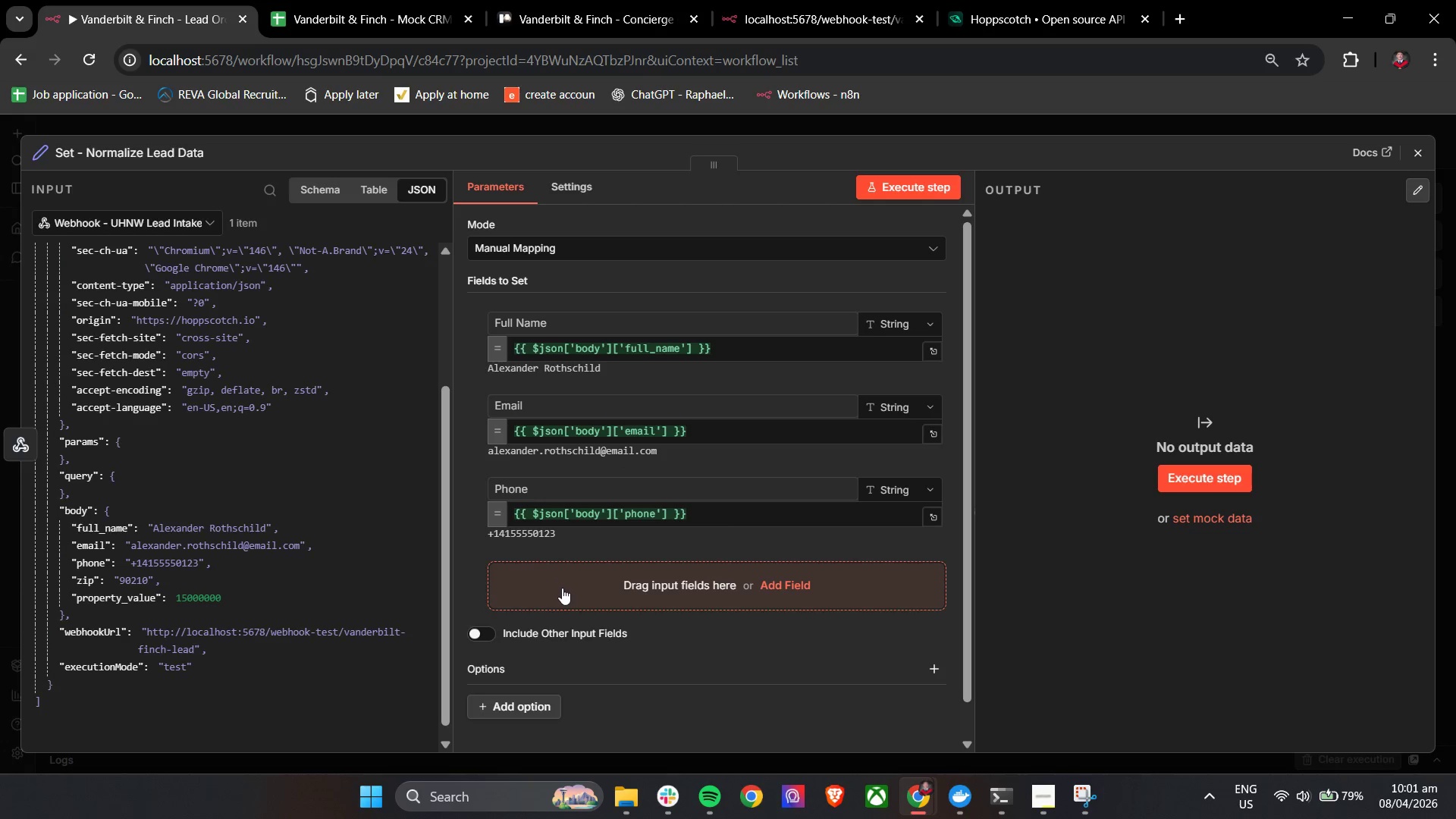 
left_click([565, 592])
 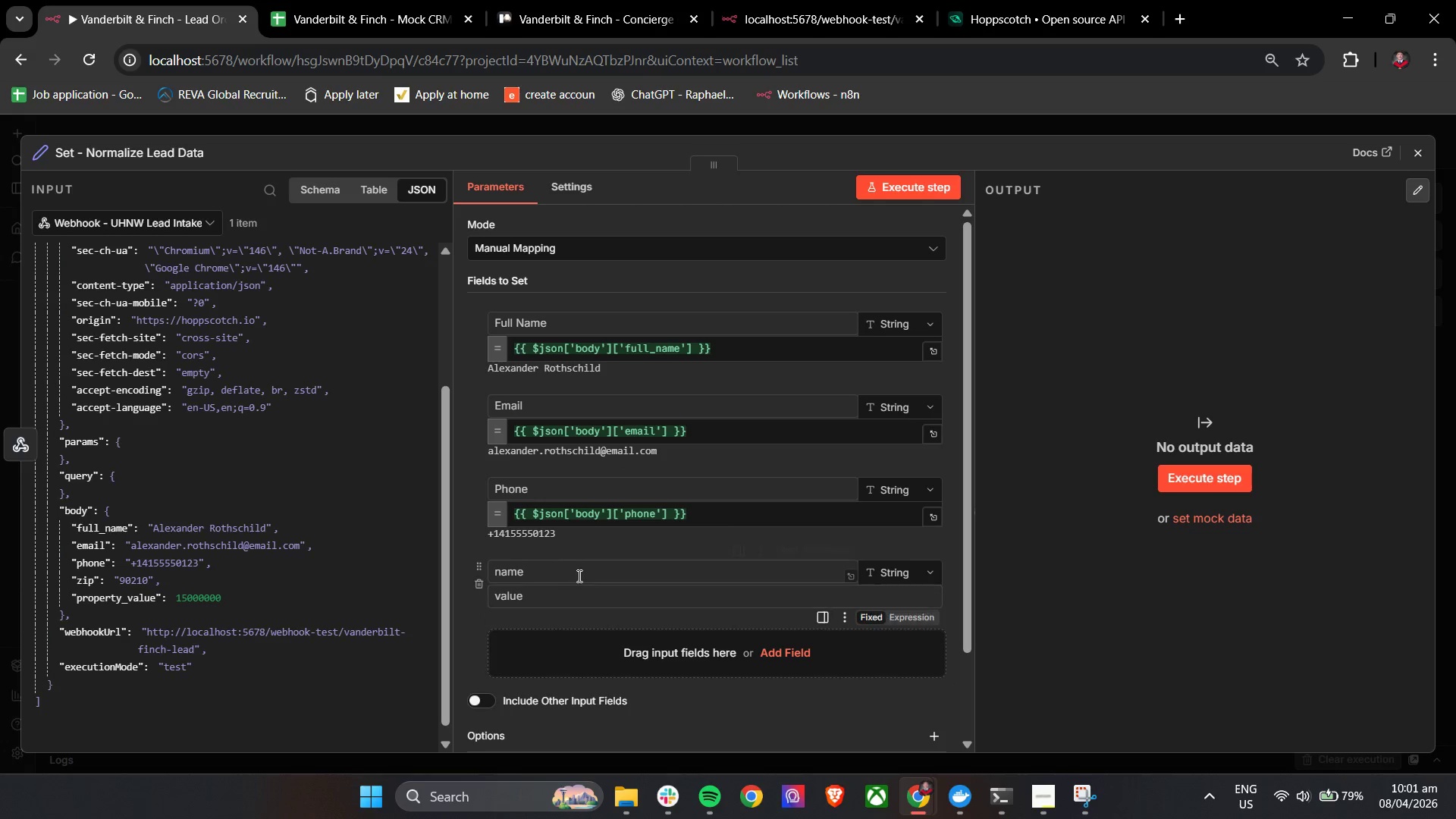 
scroll: coordinate [580, 573], scroll_direction: down, amount: 2.0
 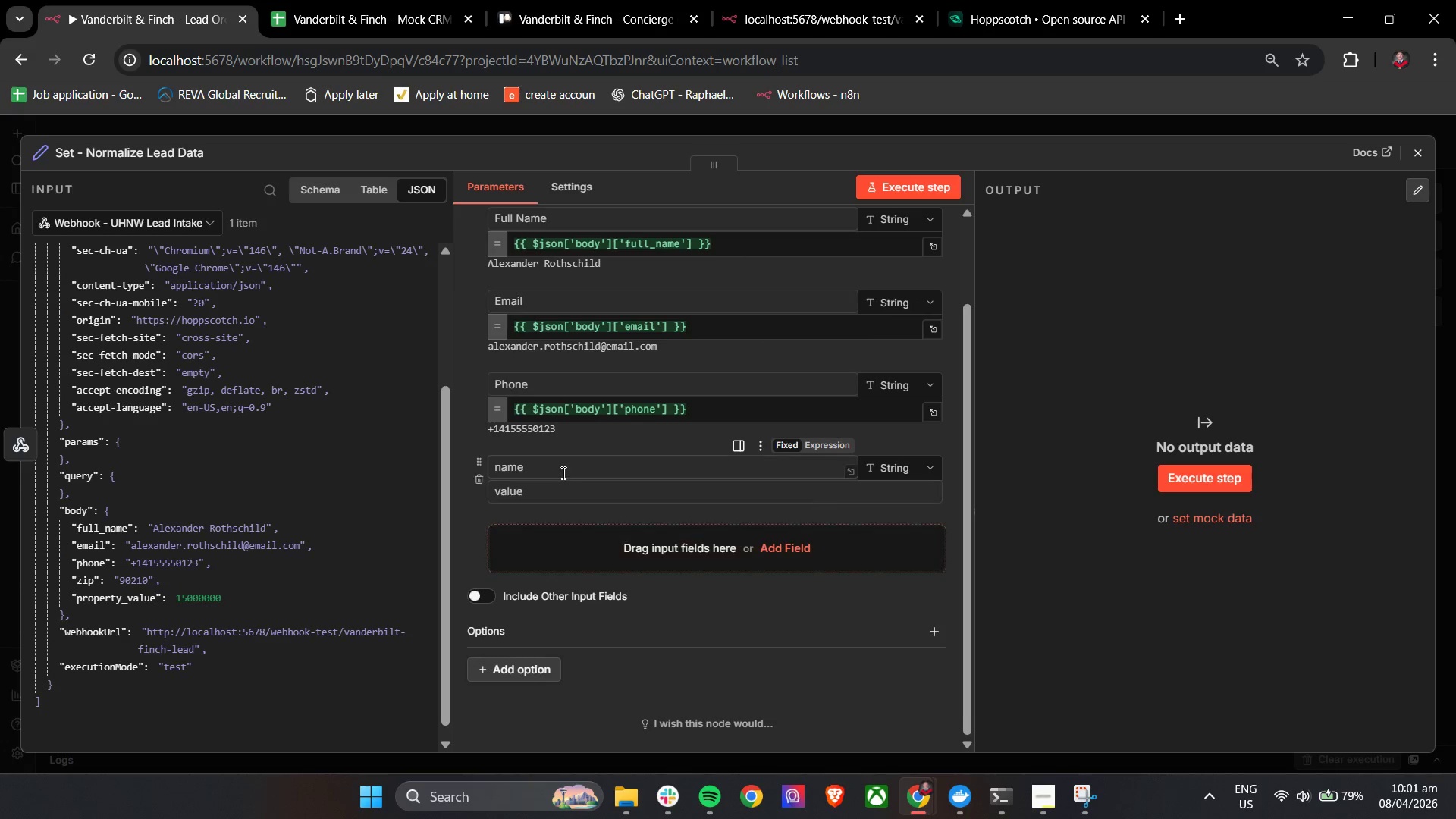 
left_click([562, 472])
 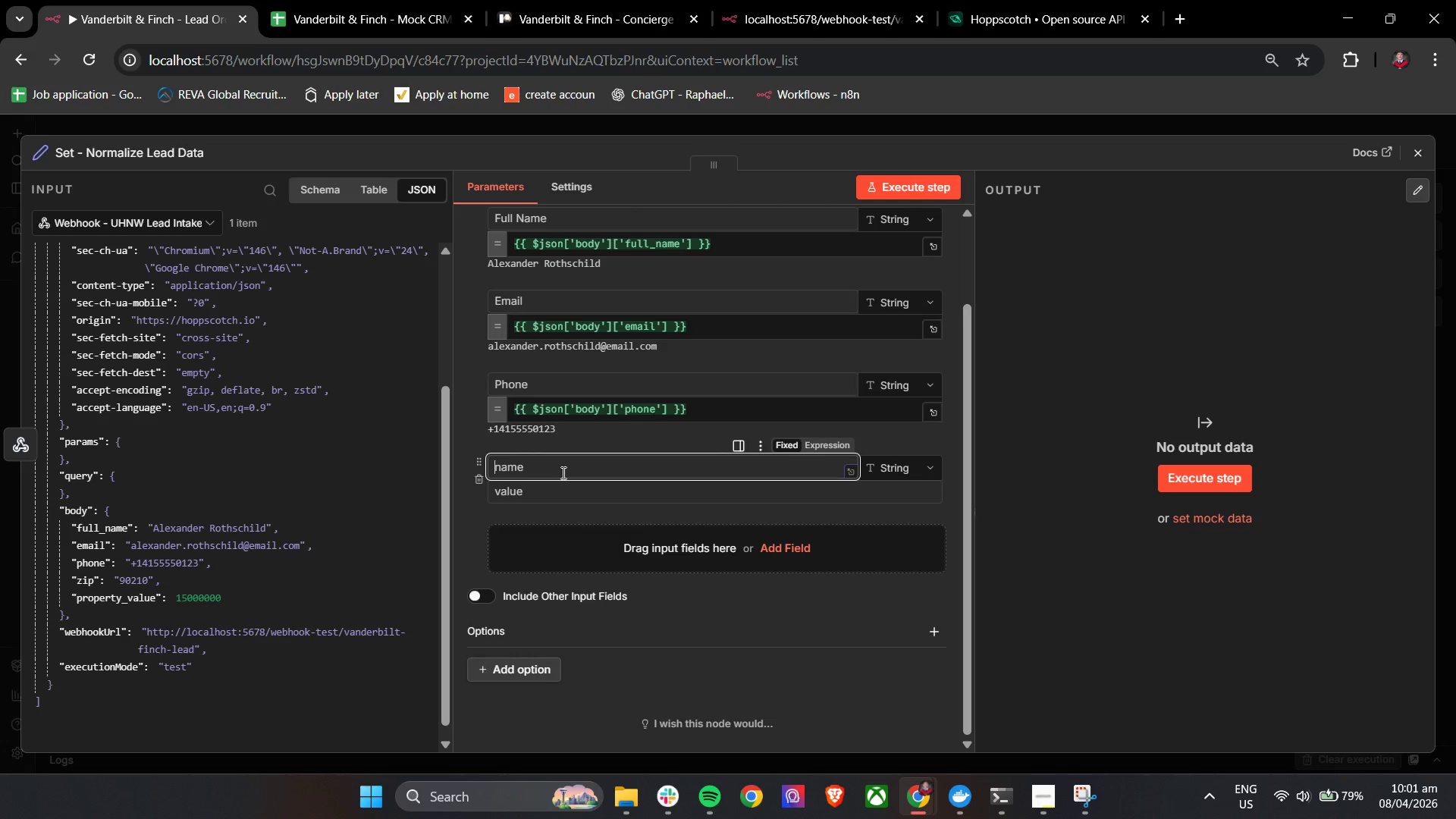 
type(ZIP)
 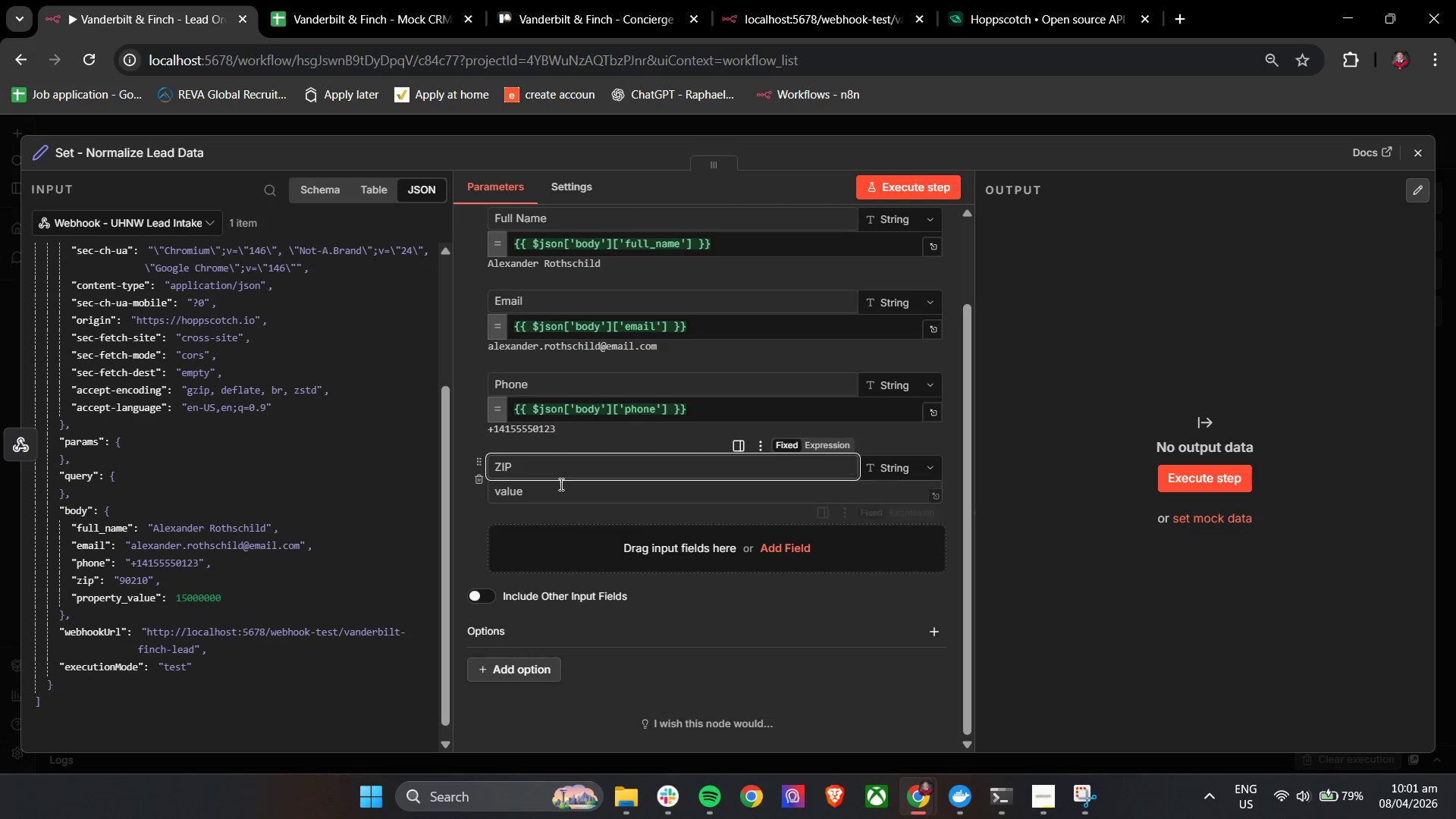 
left_click([560, 488])
 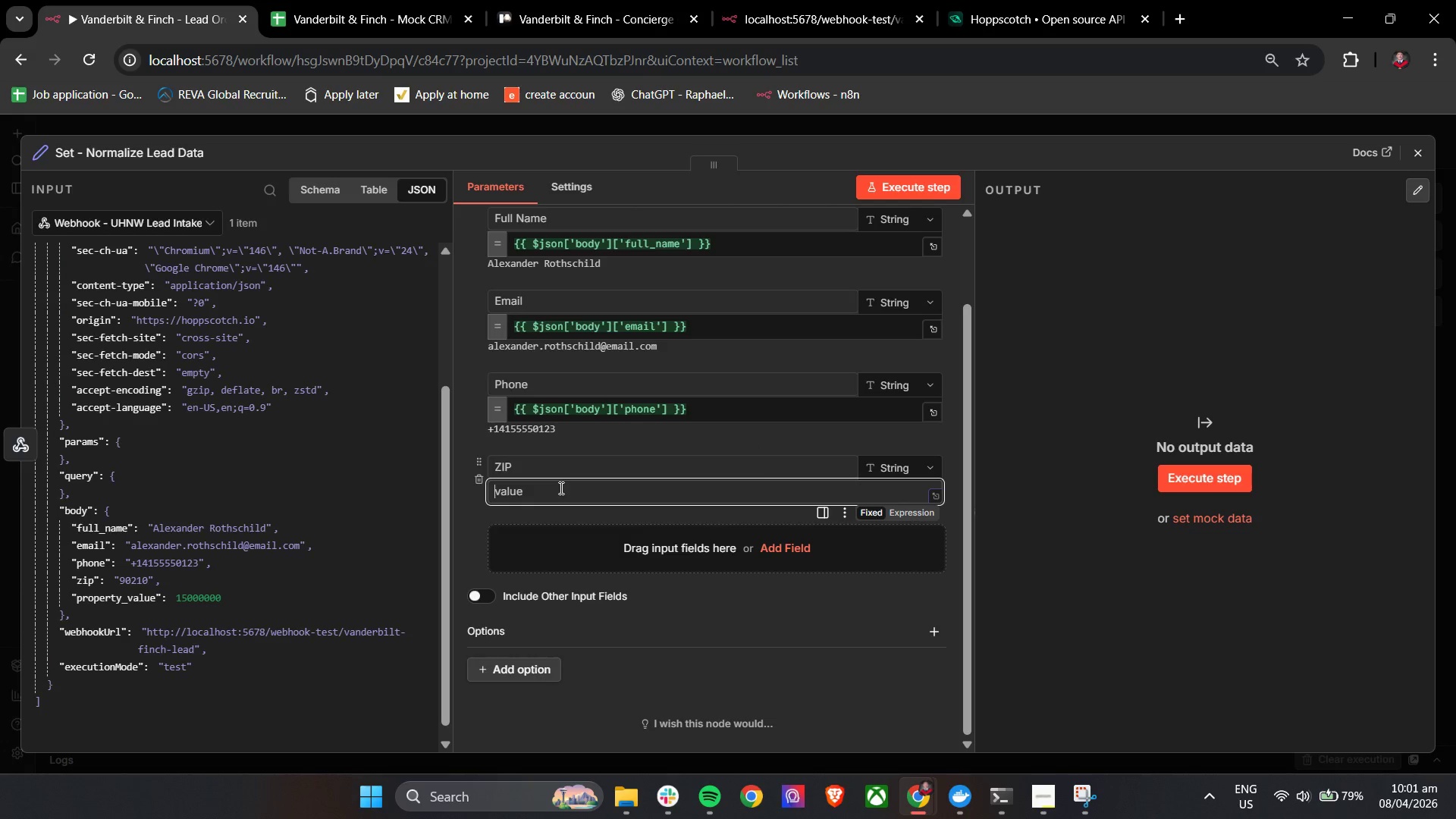 
key(Control+V)
 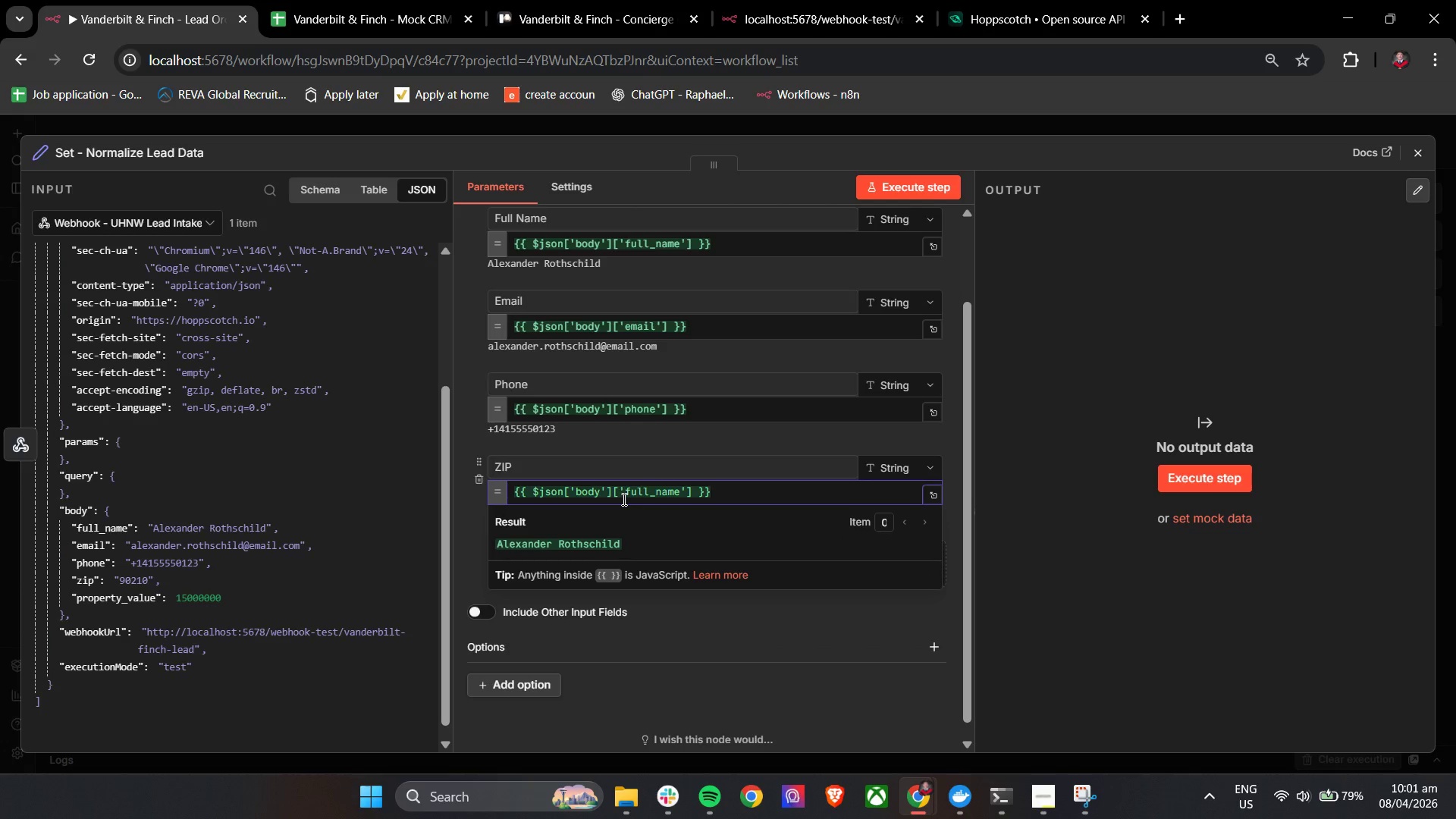 
left_click_drag(start_coordinate=[623, 498], to_coordinate=[680, 499])
 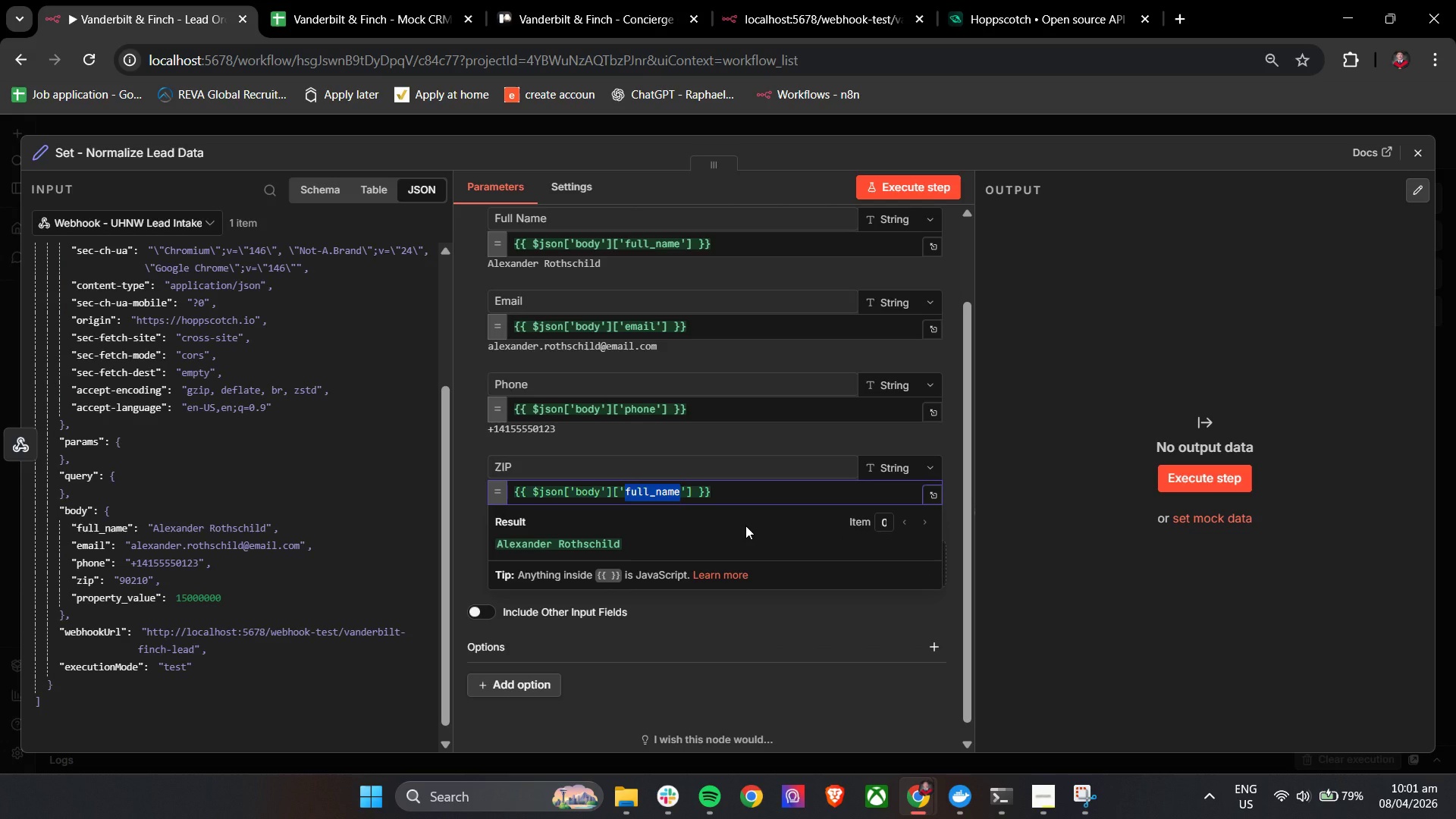 
key(Shift+ShiftLeft)
 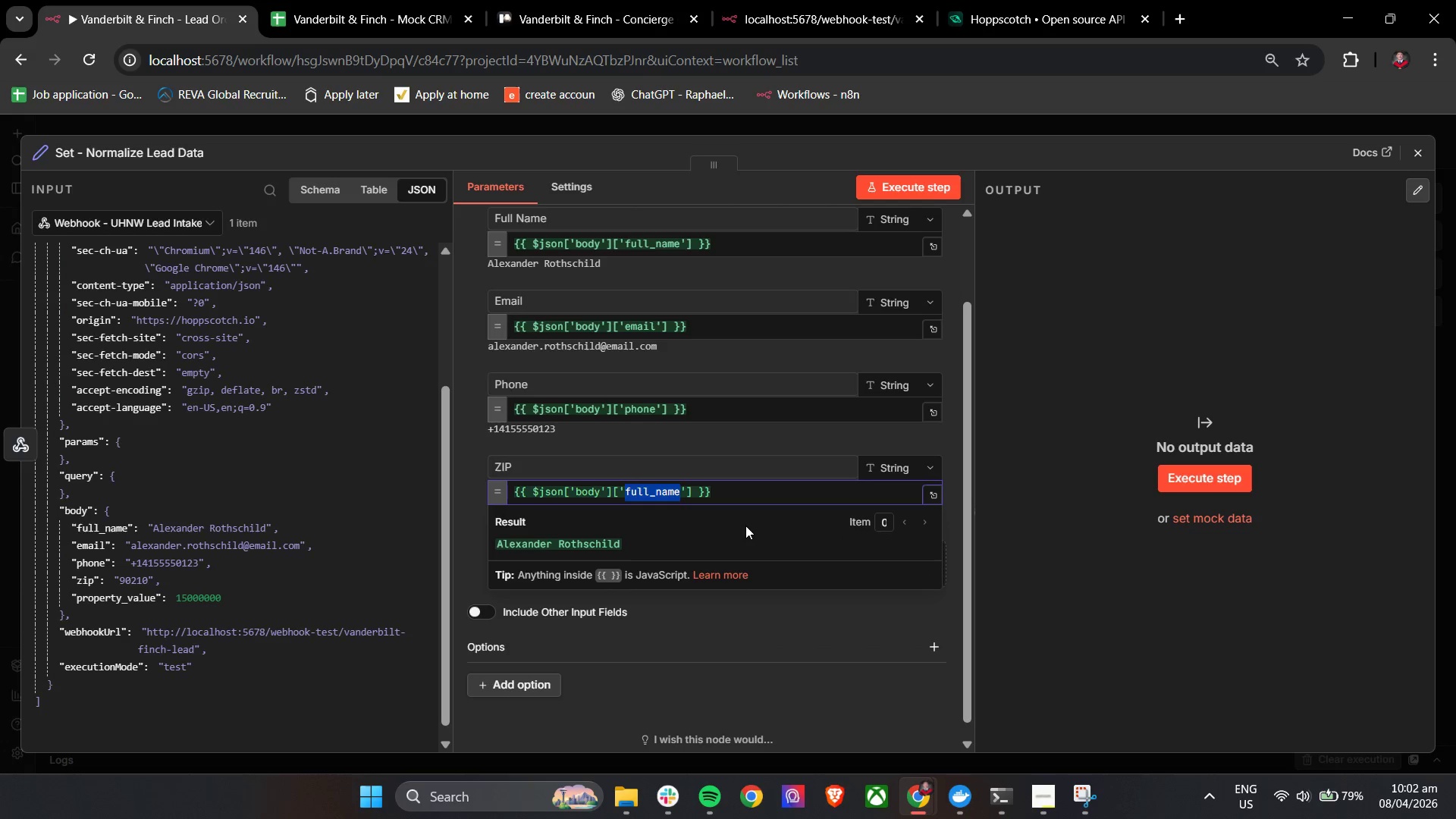 
key(Z)
 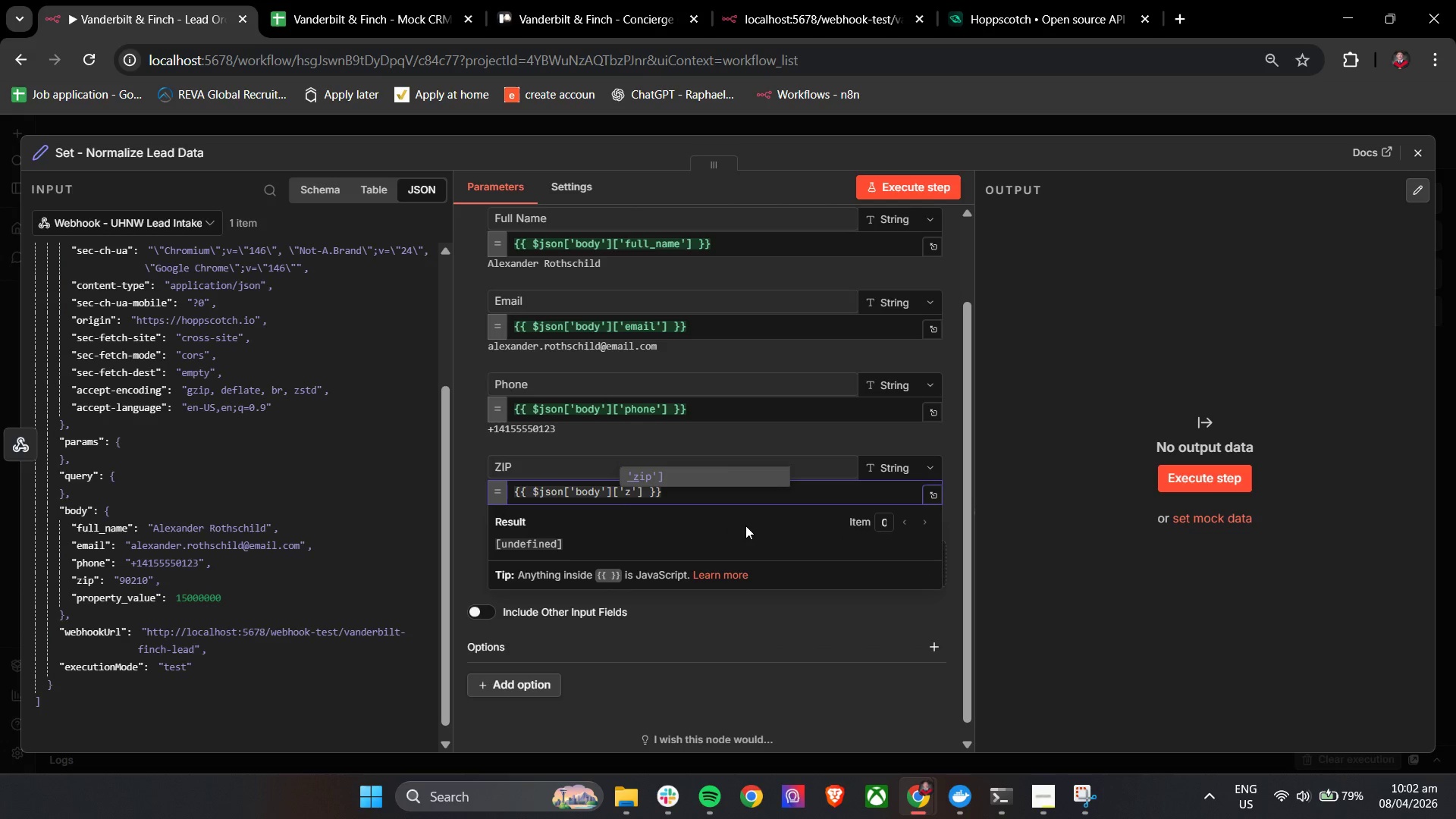 
key(Enter)
 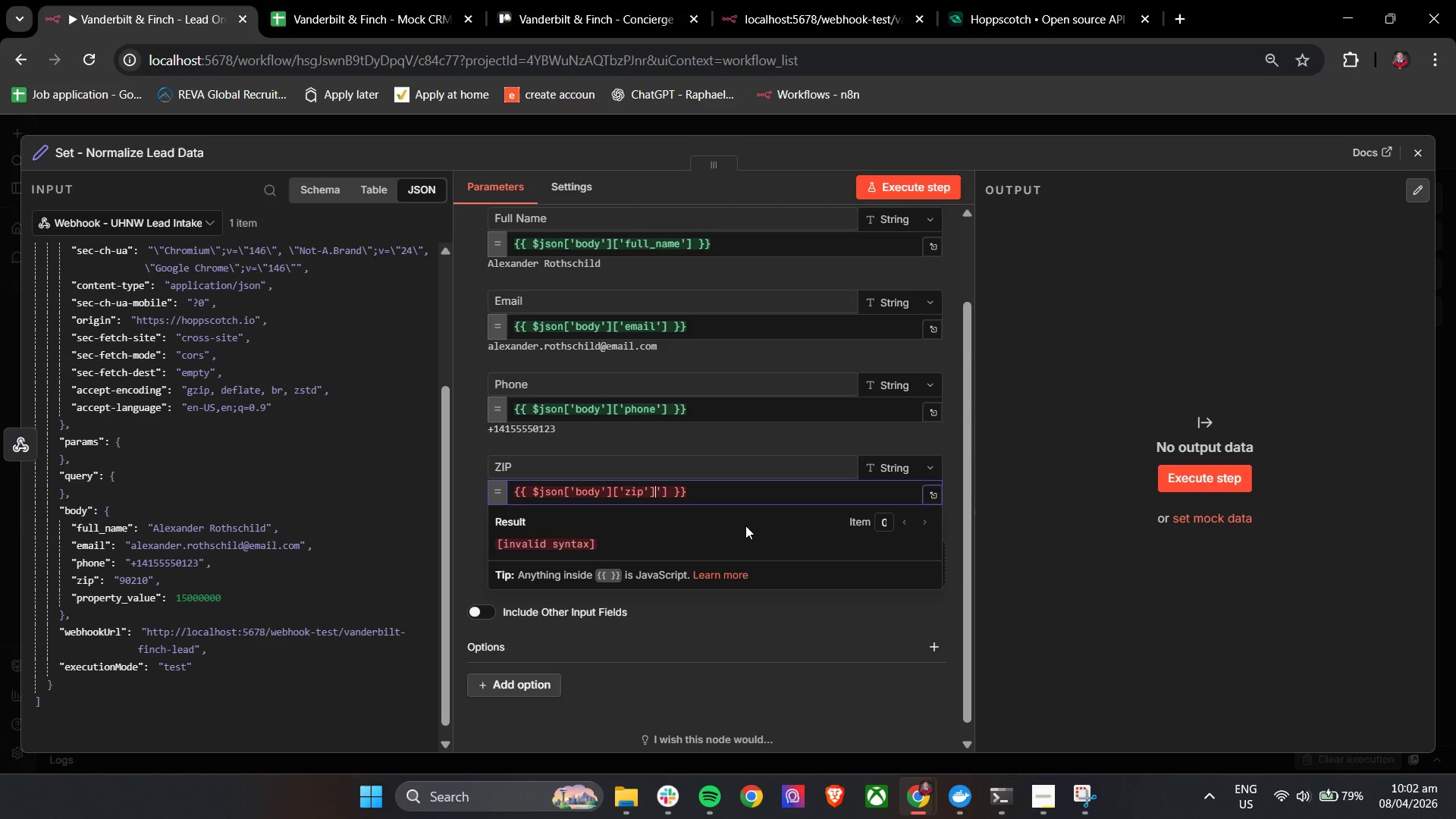 
key(Backspace)
 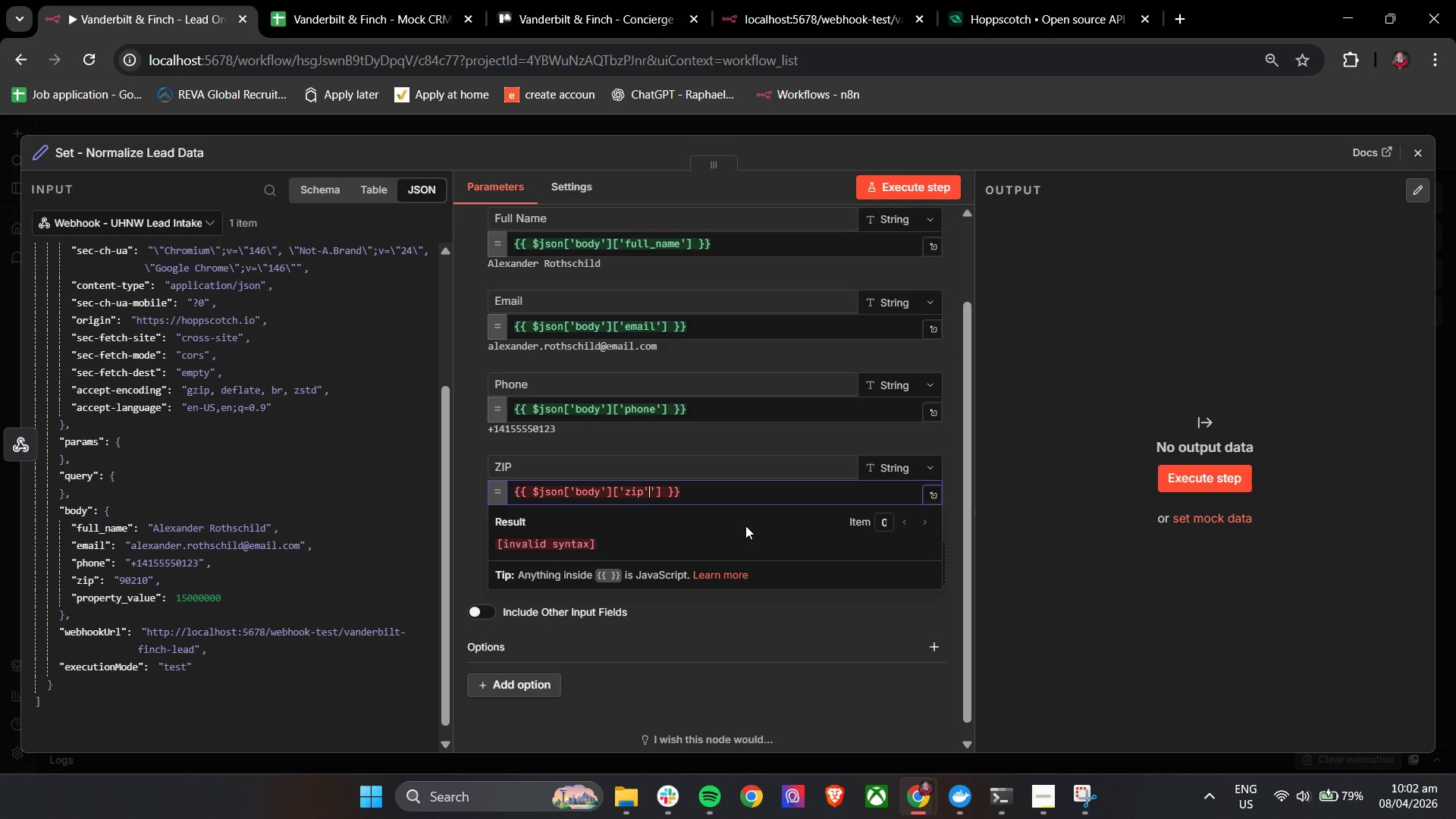 
key(Backspace)
 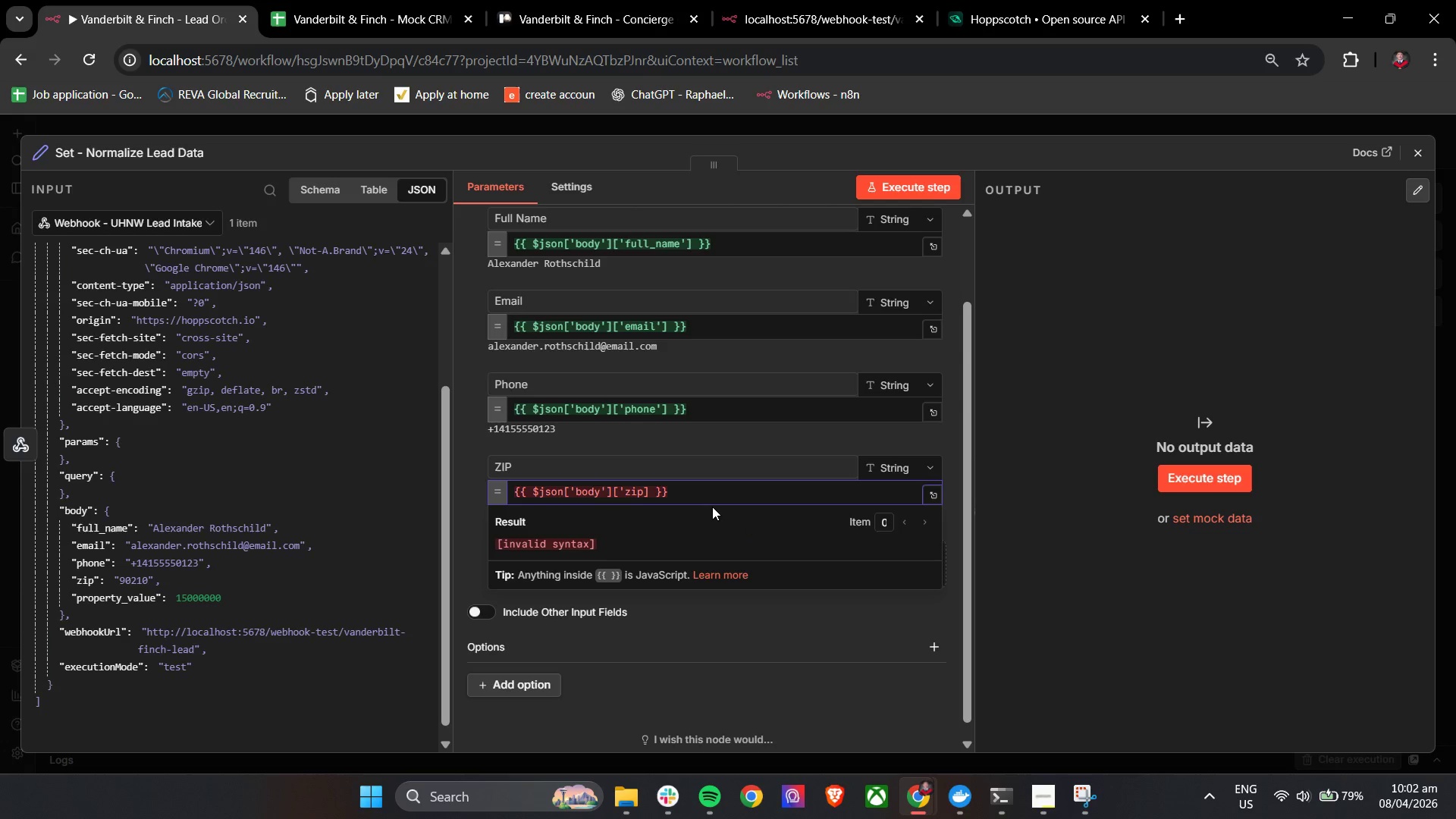 
key(Quote)
 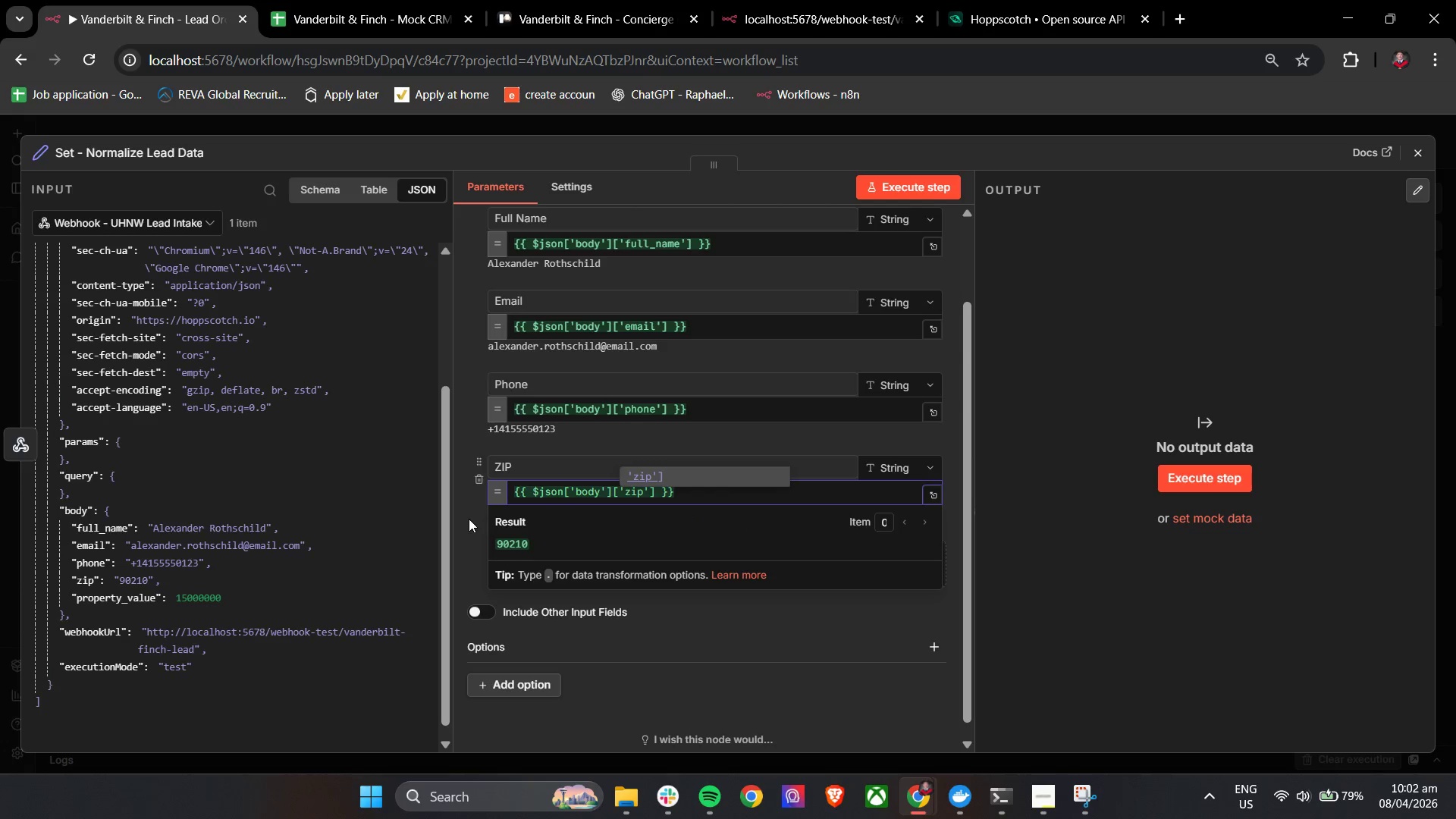 
left_click([469, 519])
 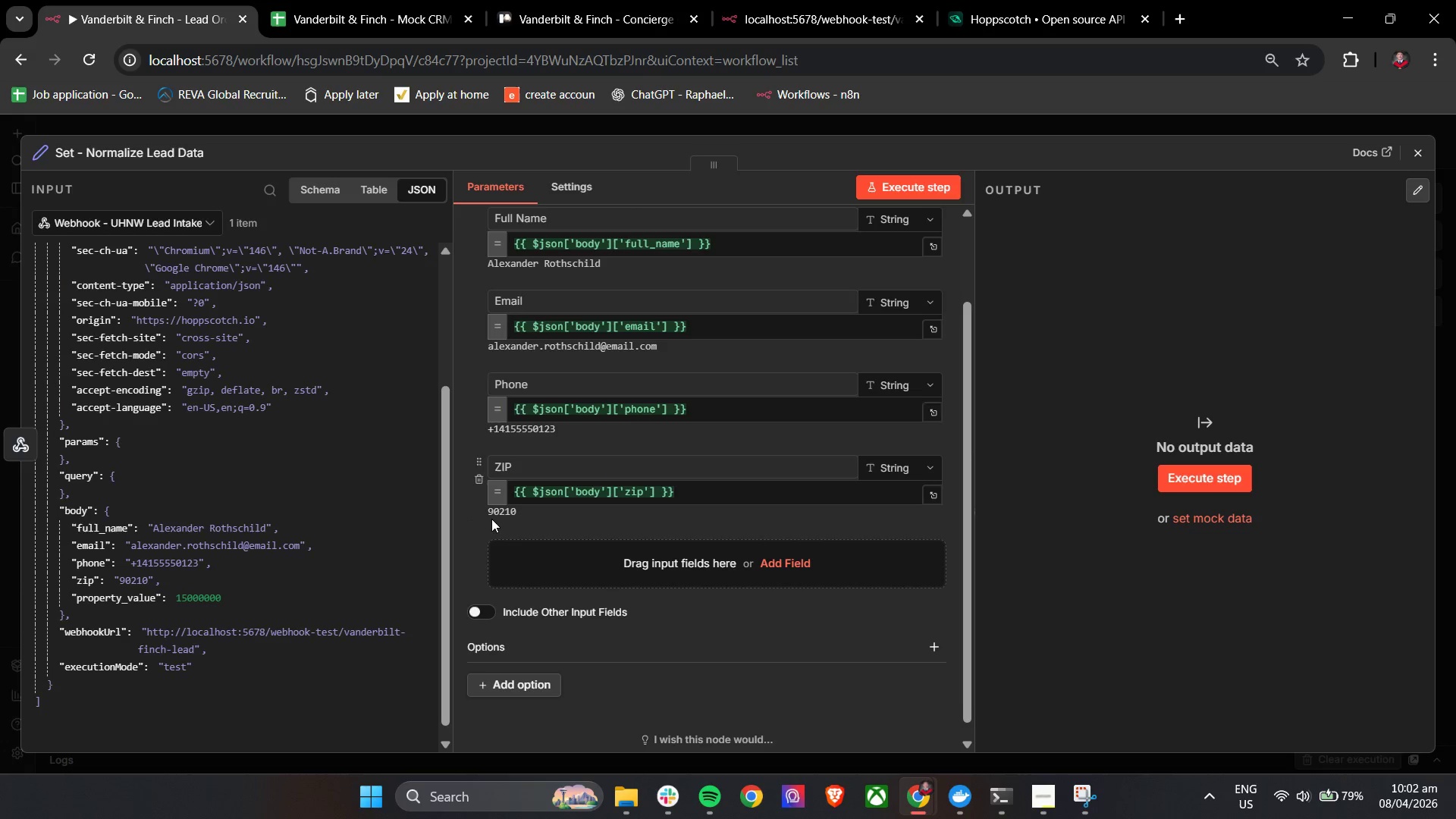 
scroll: coordinate [563, 516], scroll_direction: down, amount: 1.0
 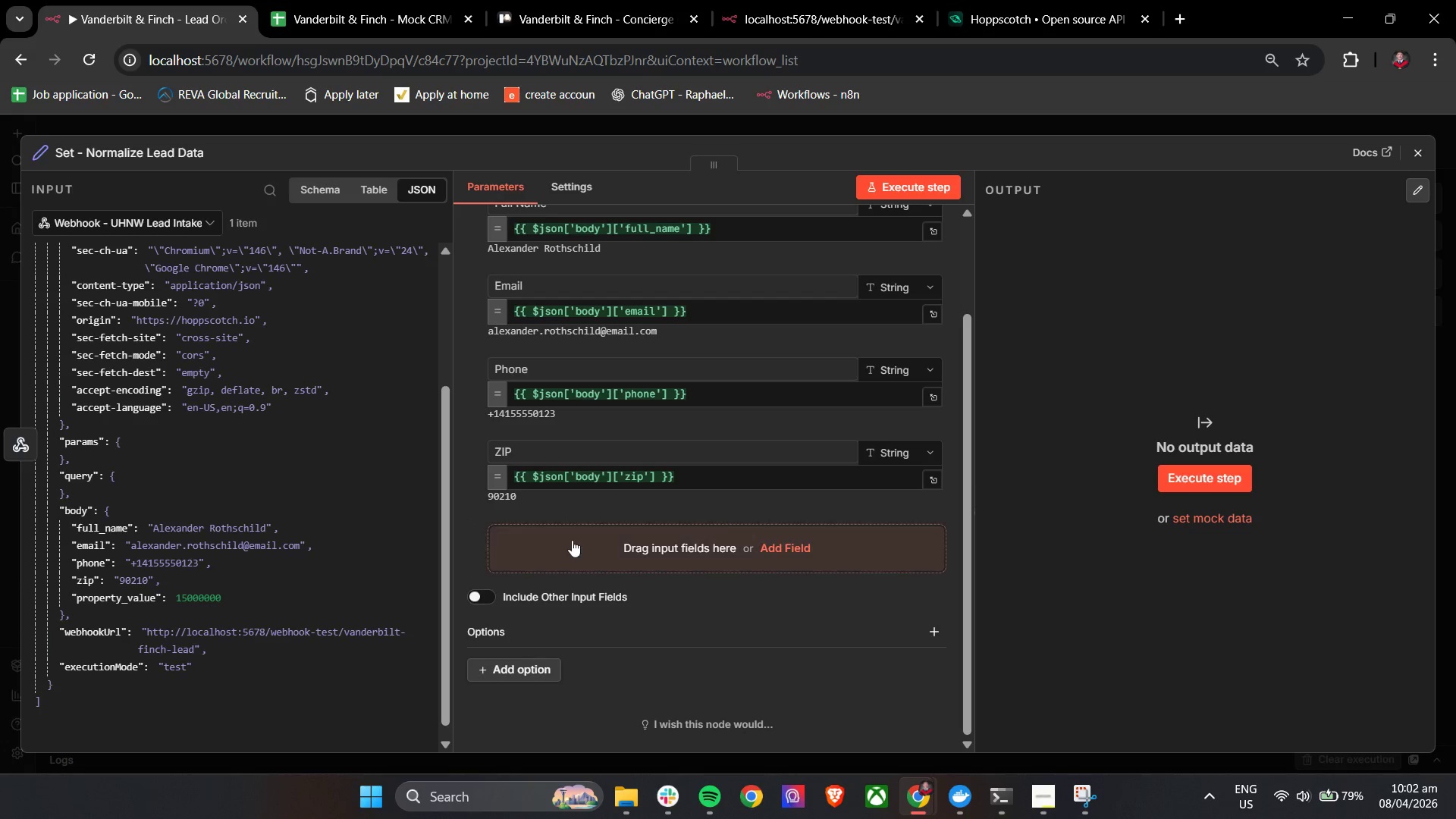 
left_click([574, 544])
 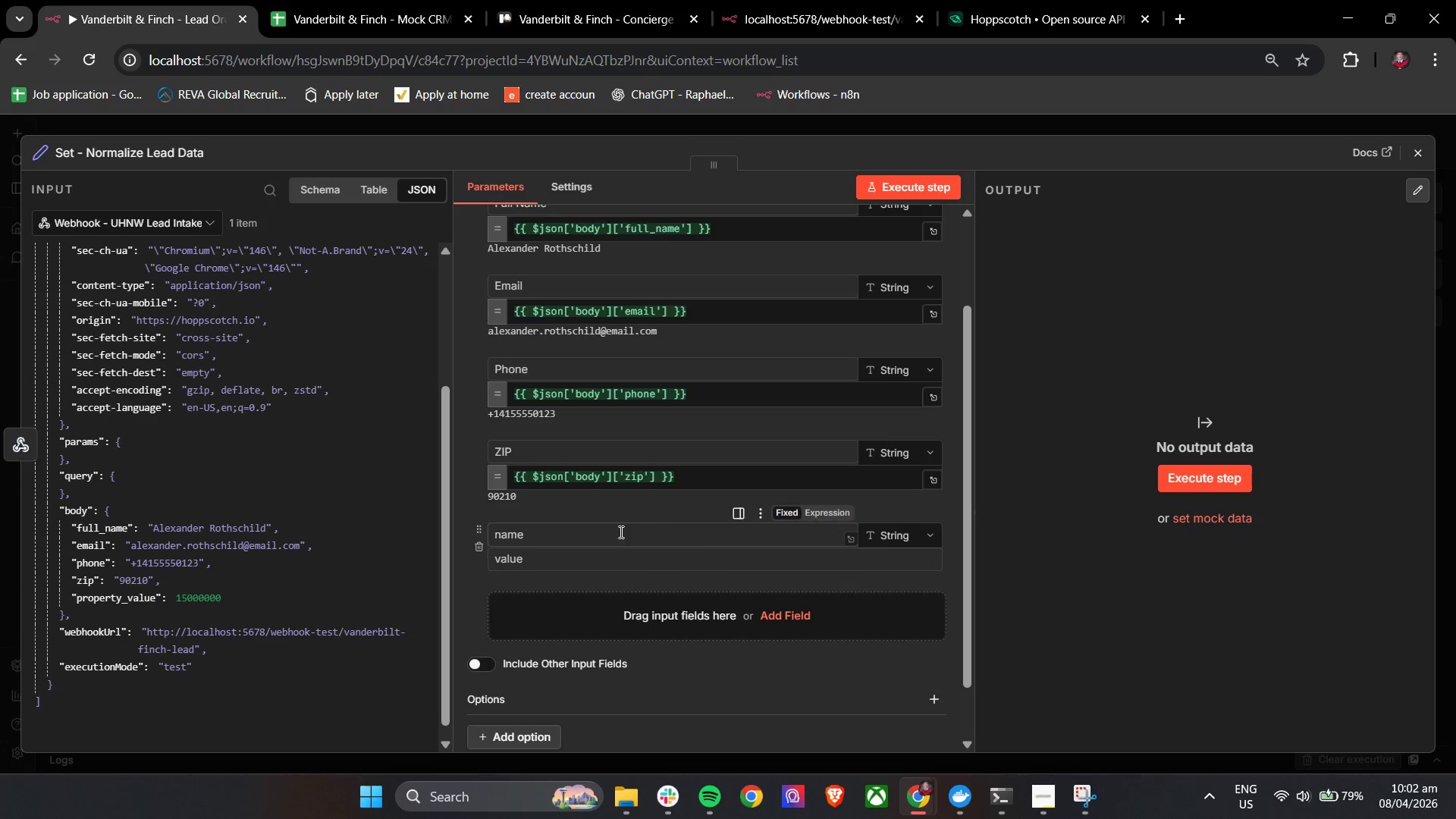 
left_click([557, 530])
 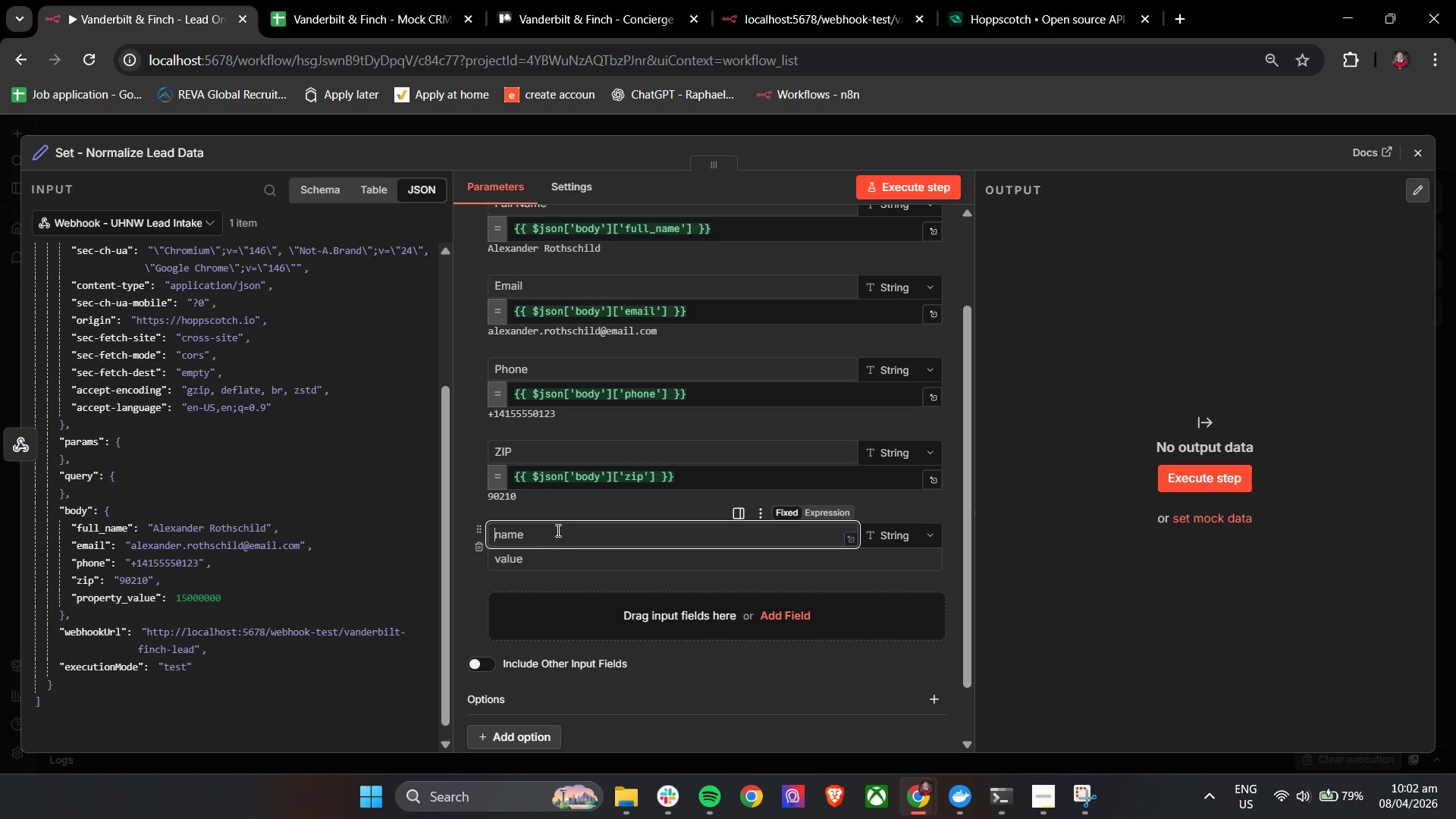 
double_click([557, 530])
 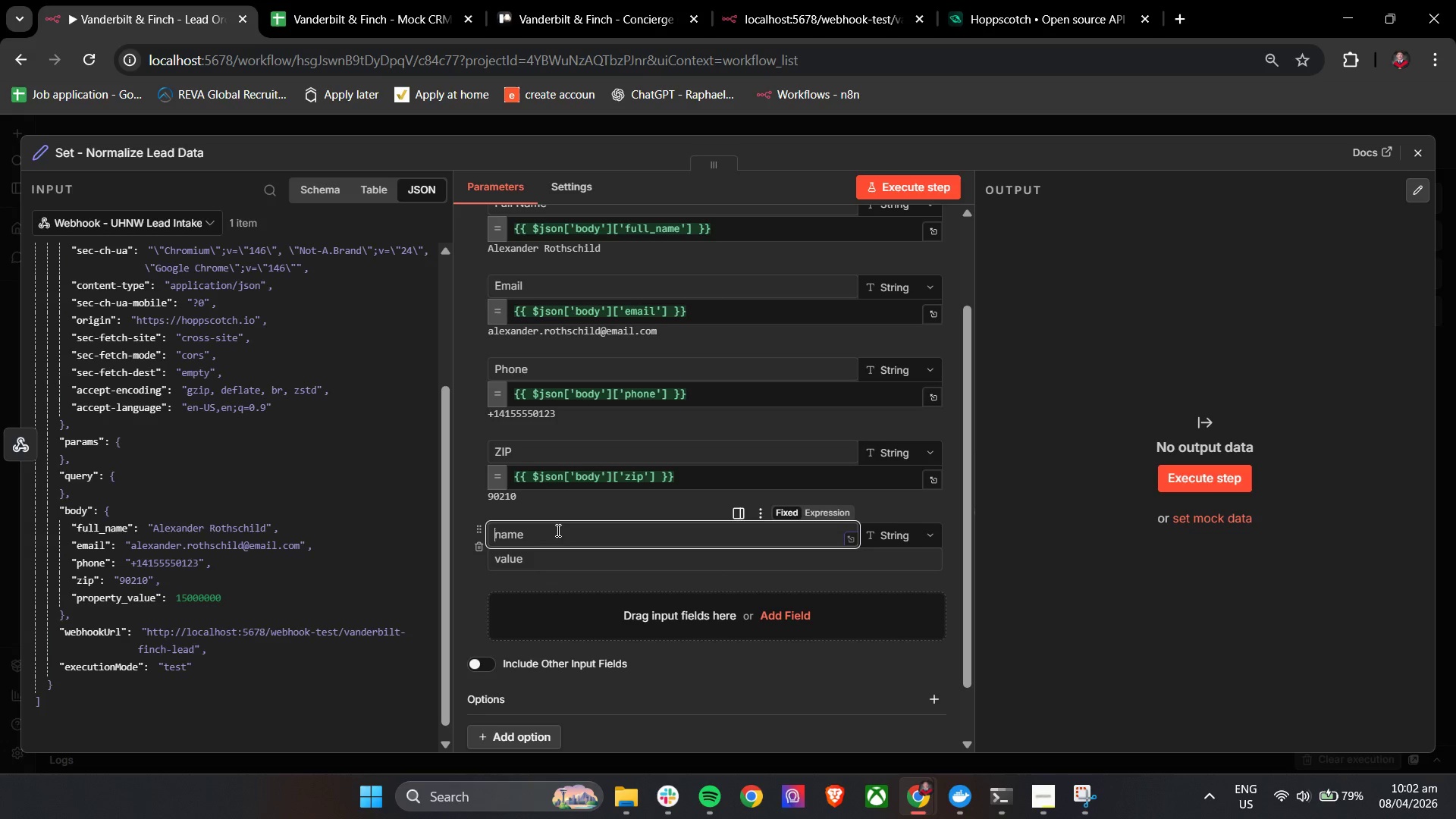 
type(Po)
key(Backspace)
type(rovert)
key(Backspace)
key(Backspace)
key(Backspace)
key(Backspace)
type(perty Value)
 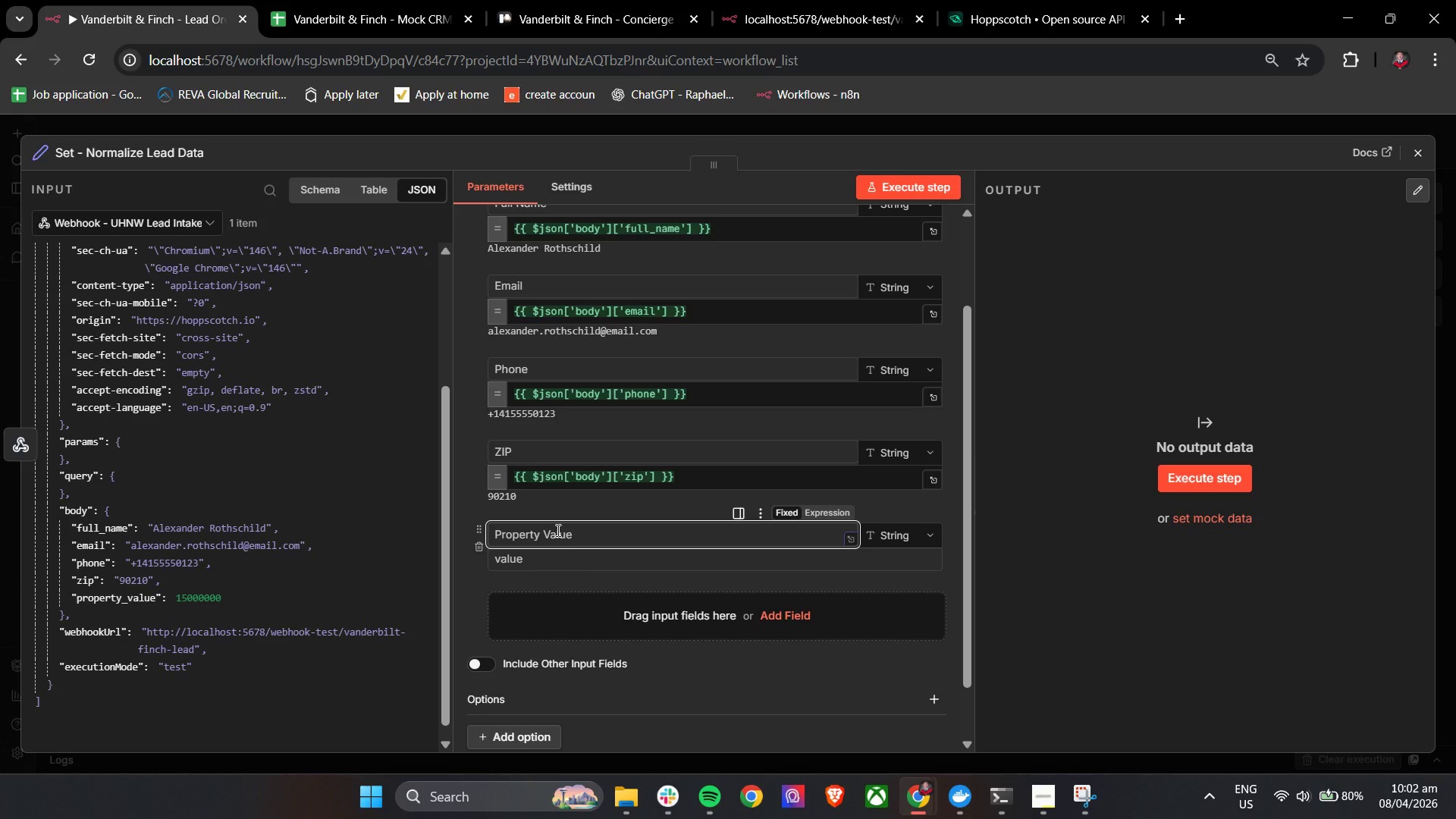 
left_click([525, 561])
 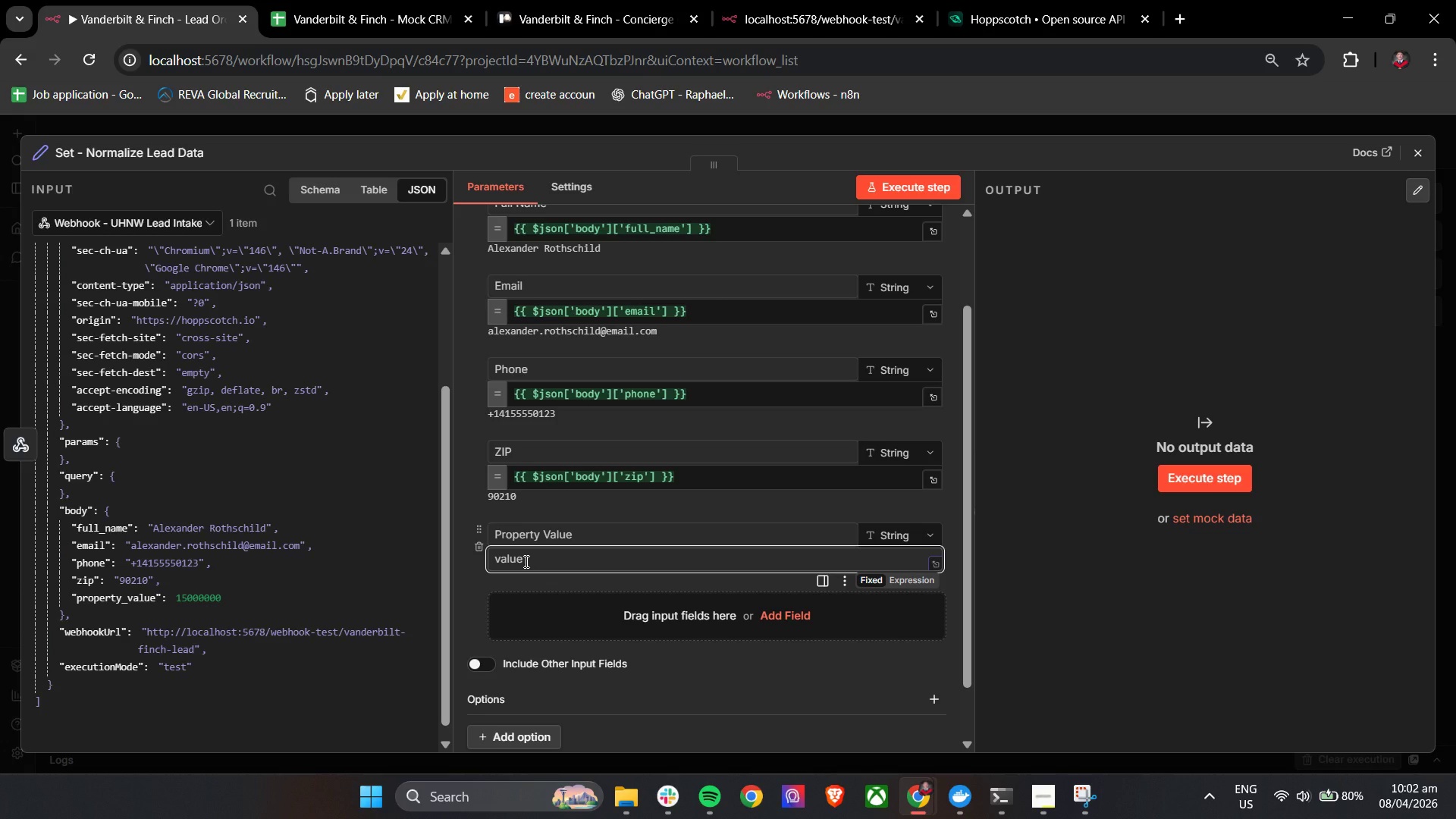 
key(Control+V)
 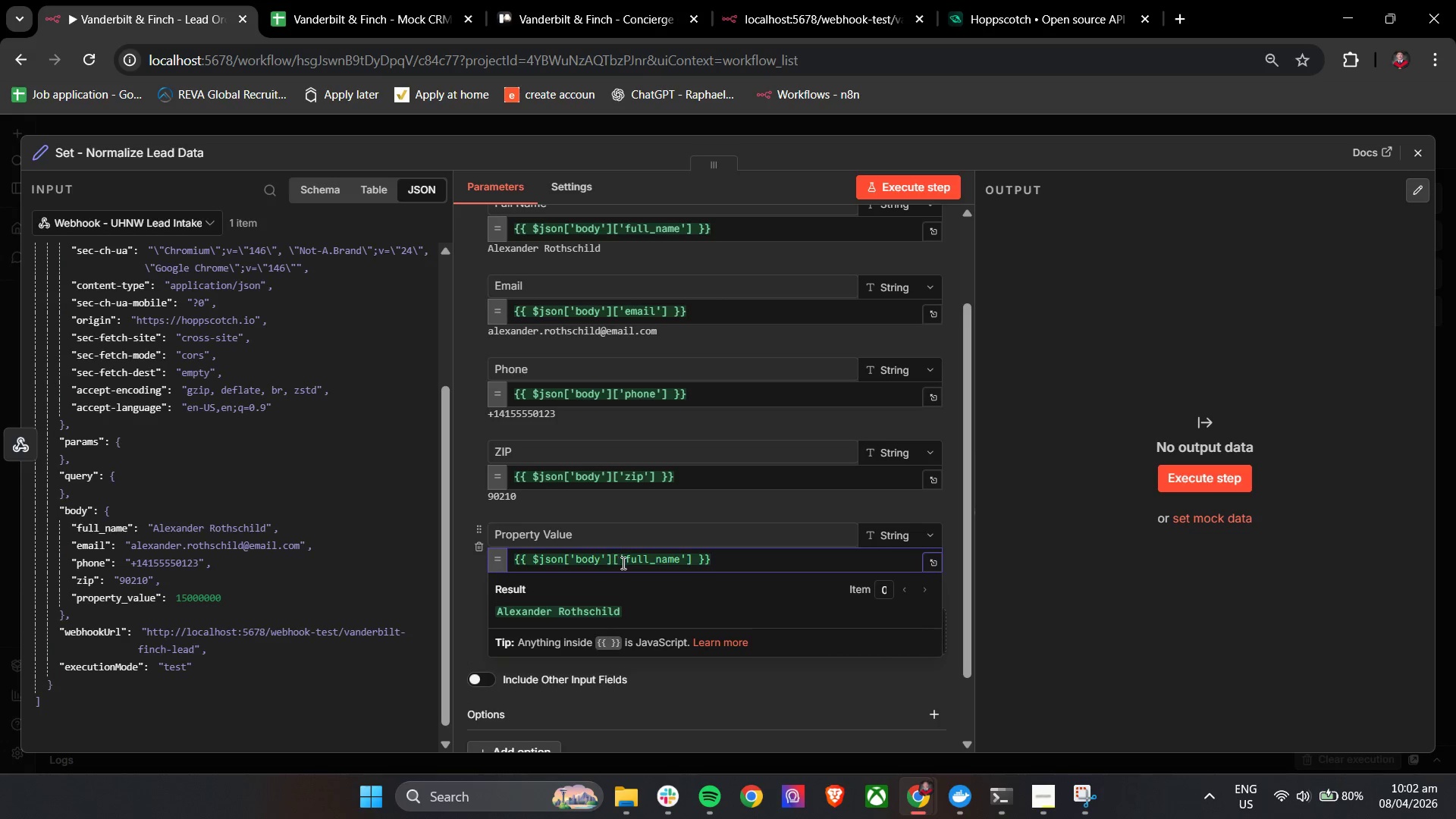 
left_click_drag(start_coordinate=[623, 563], to_coordinate=[680, 568])
 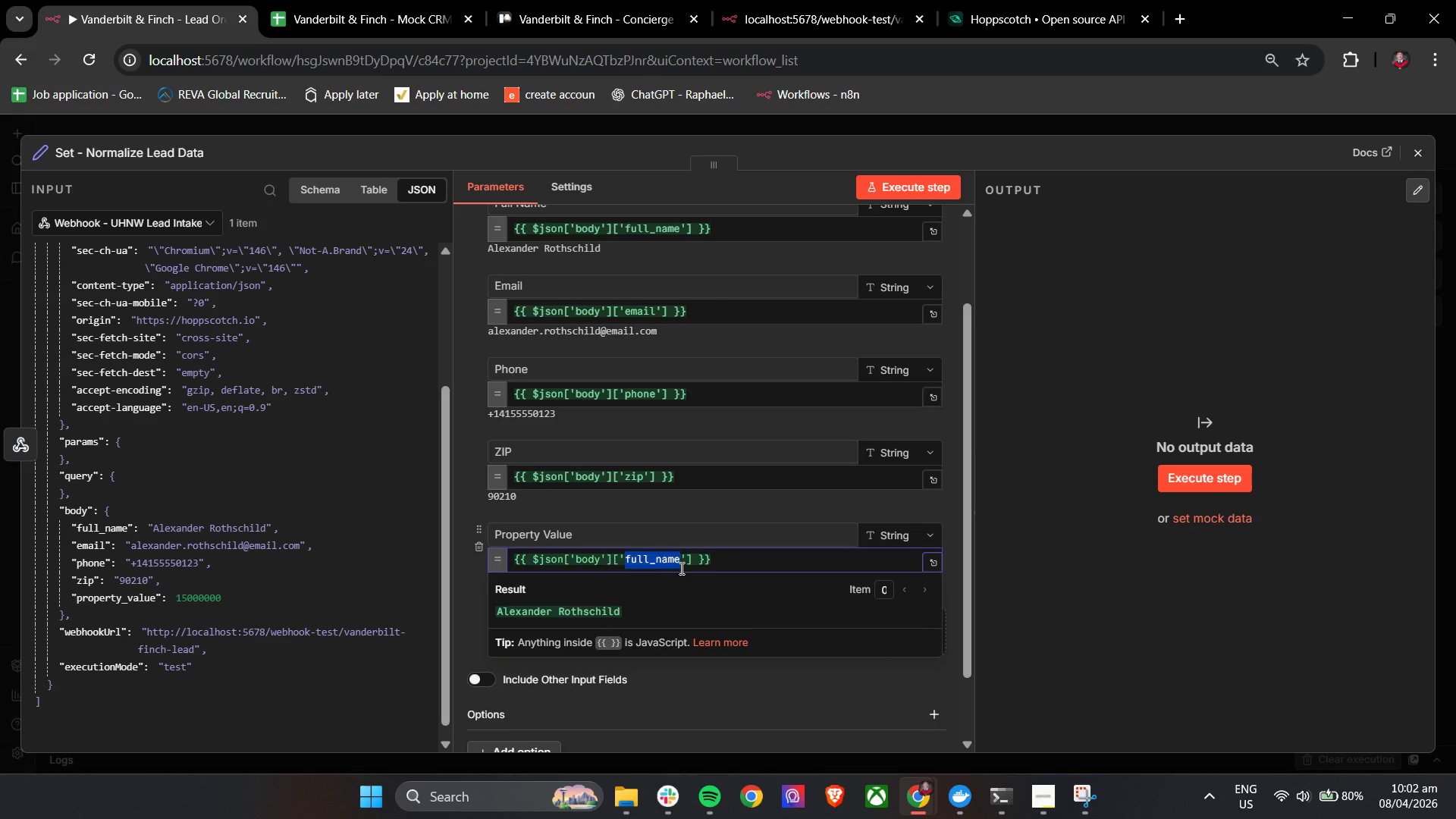 
type(pr)
 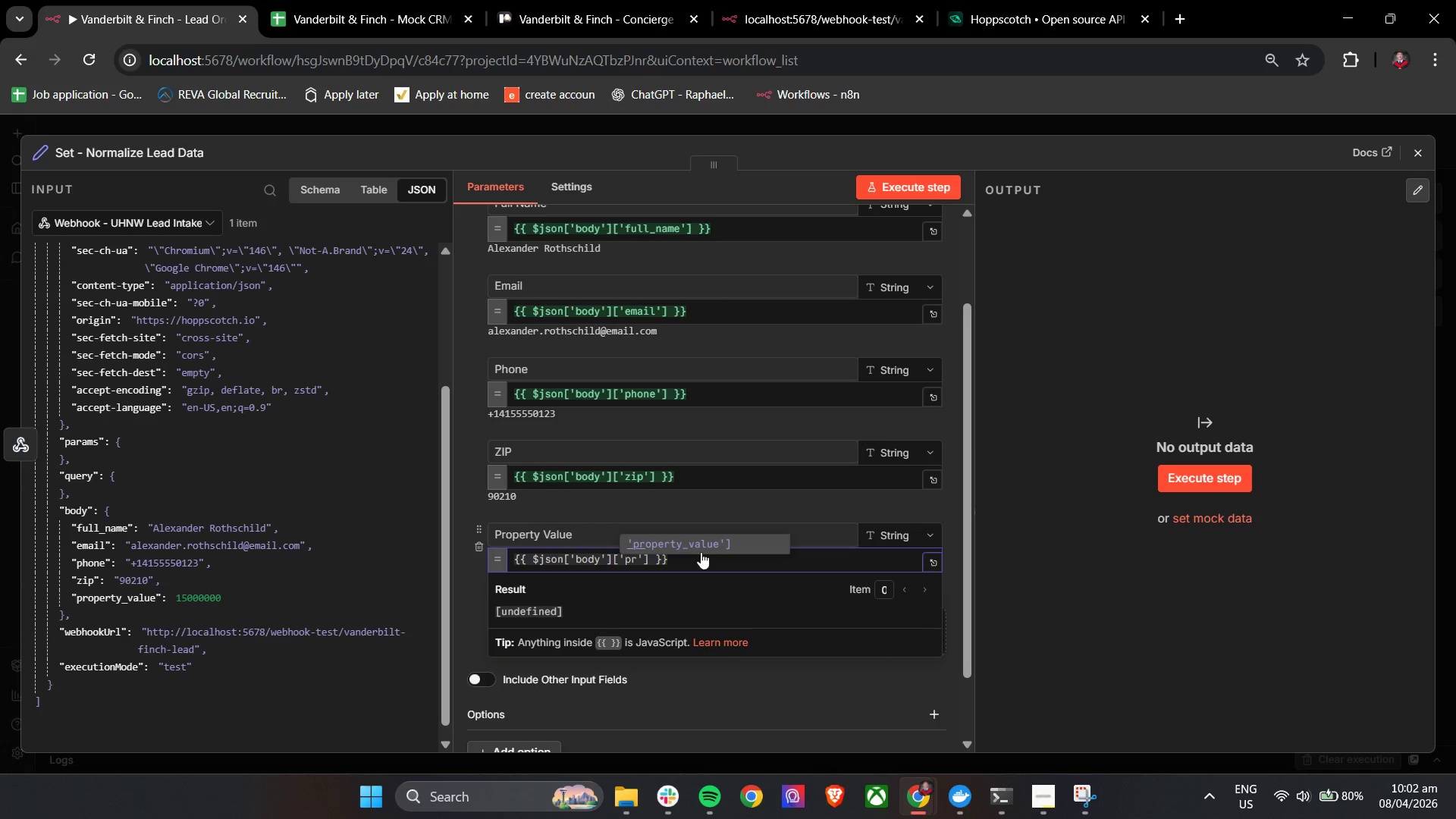 
left_click([701, 551])
 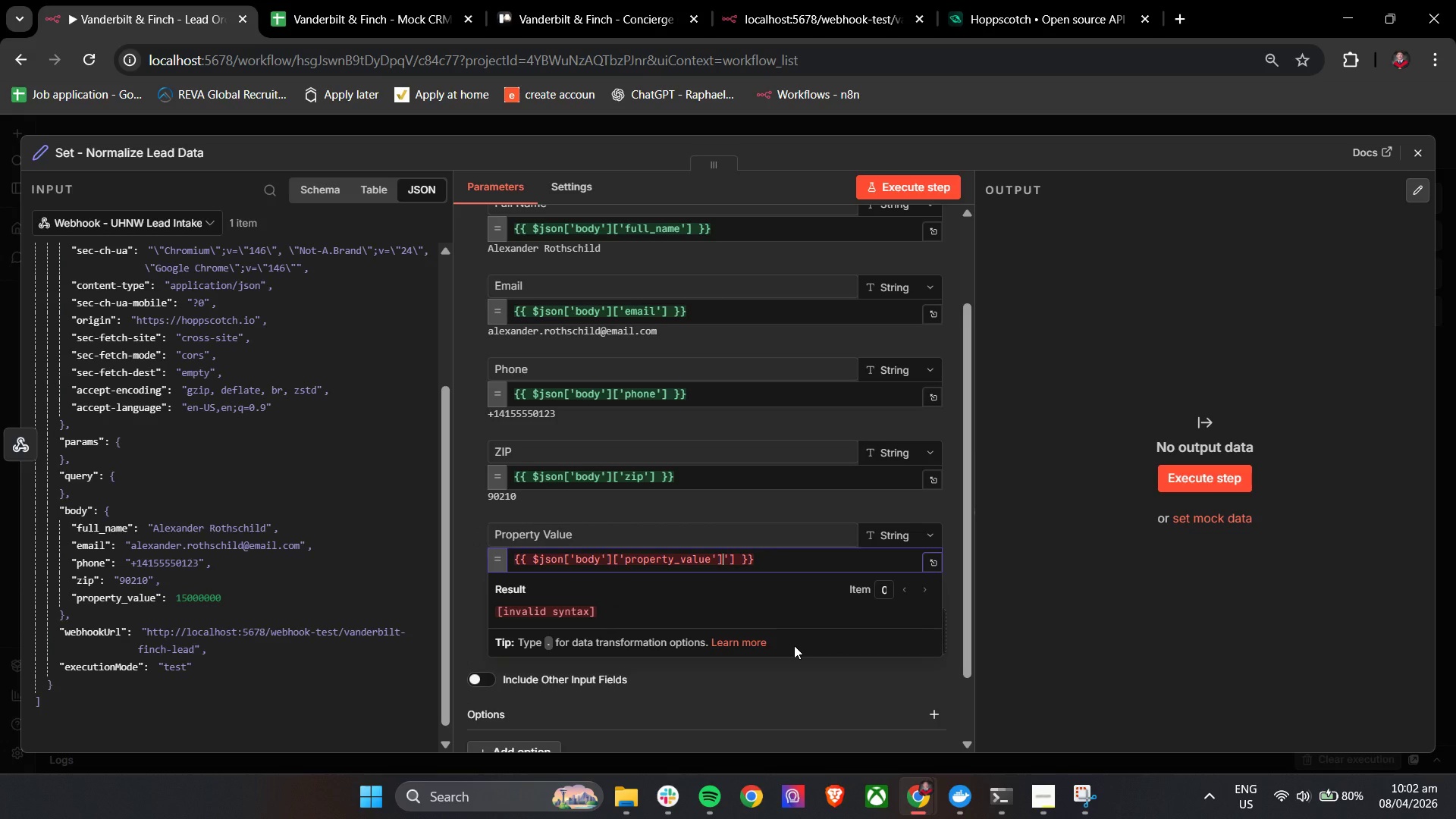 
key(Backspace)
 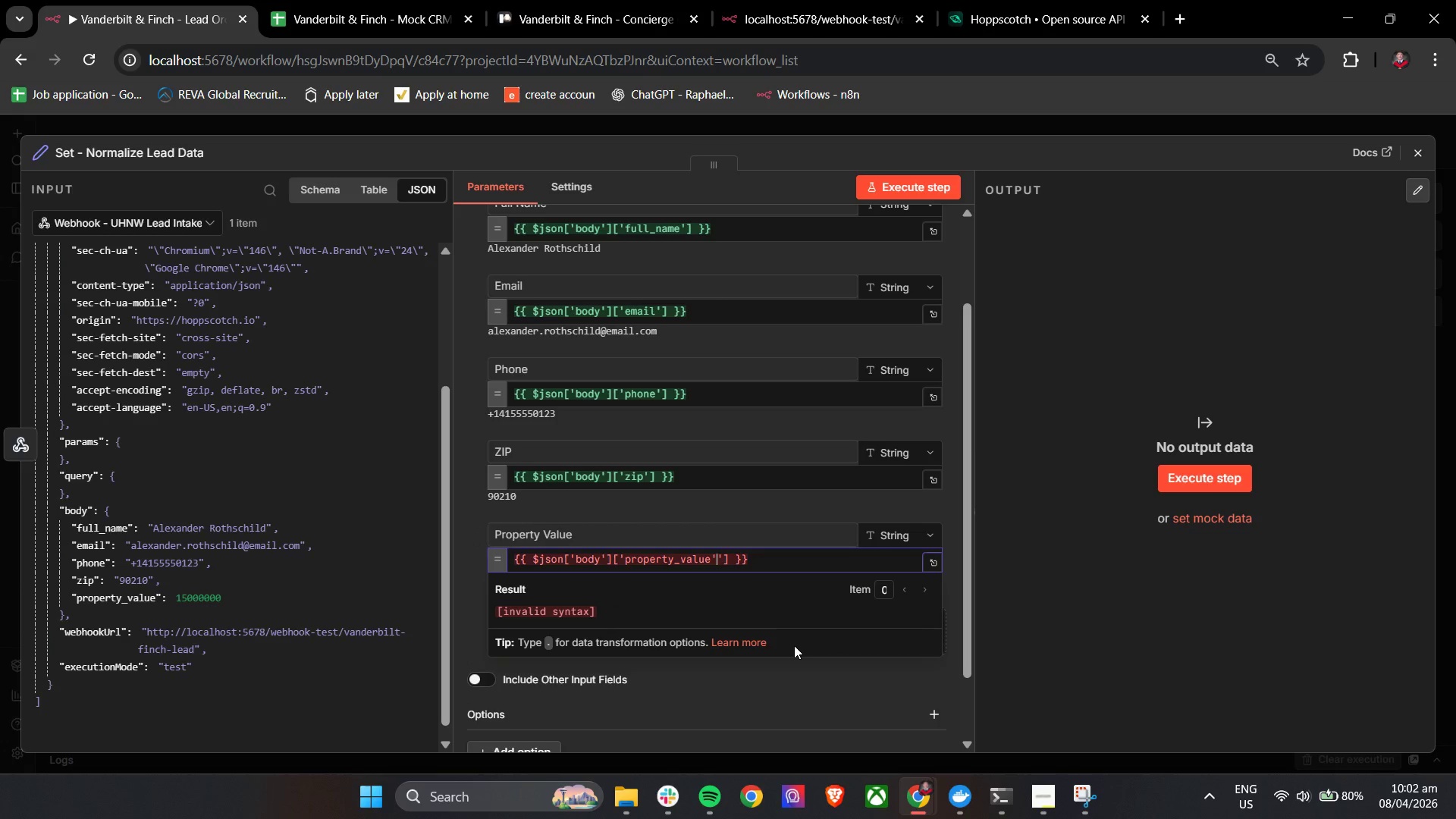 
key(Backspace)
 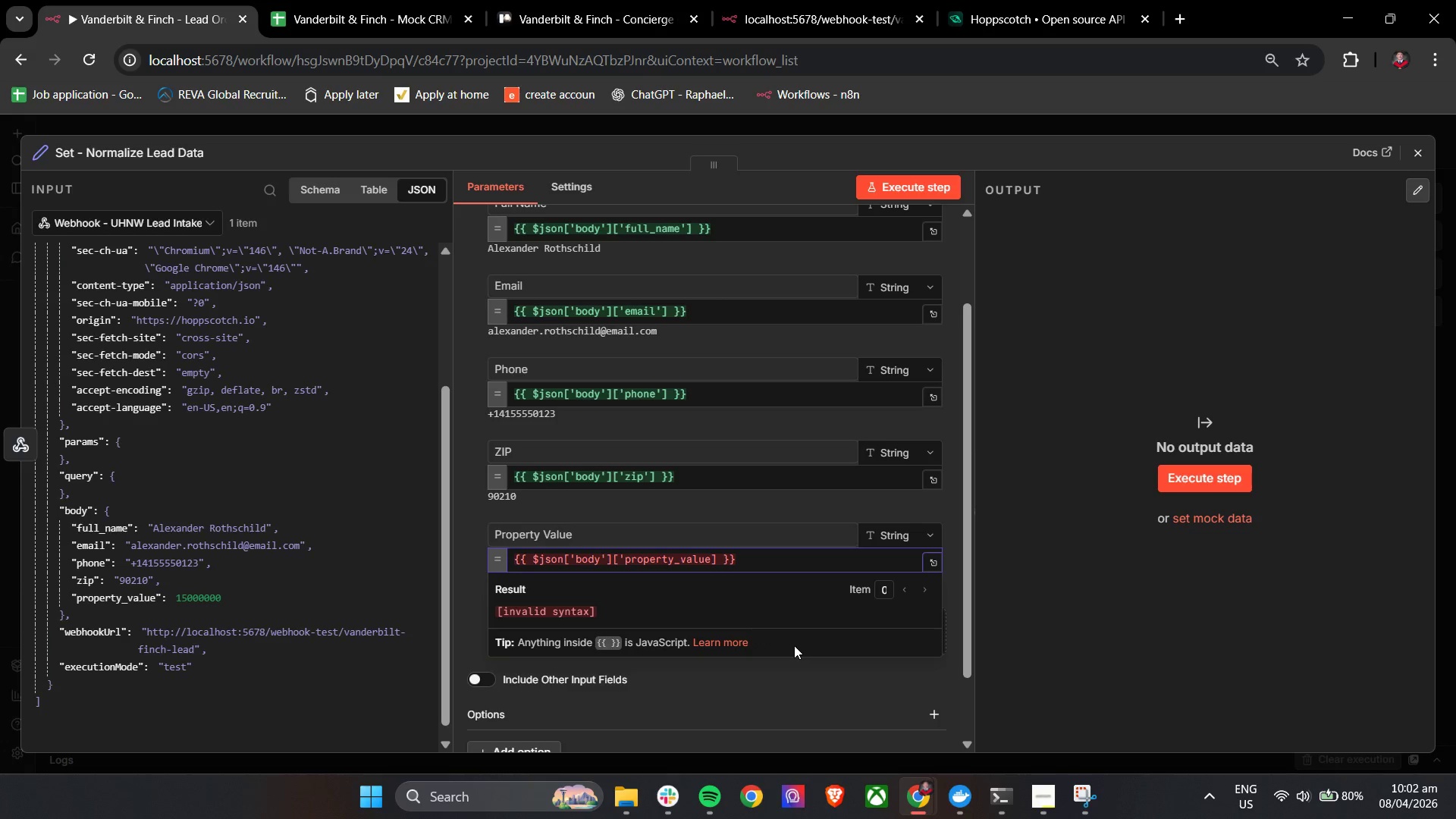 
key(Quote)
 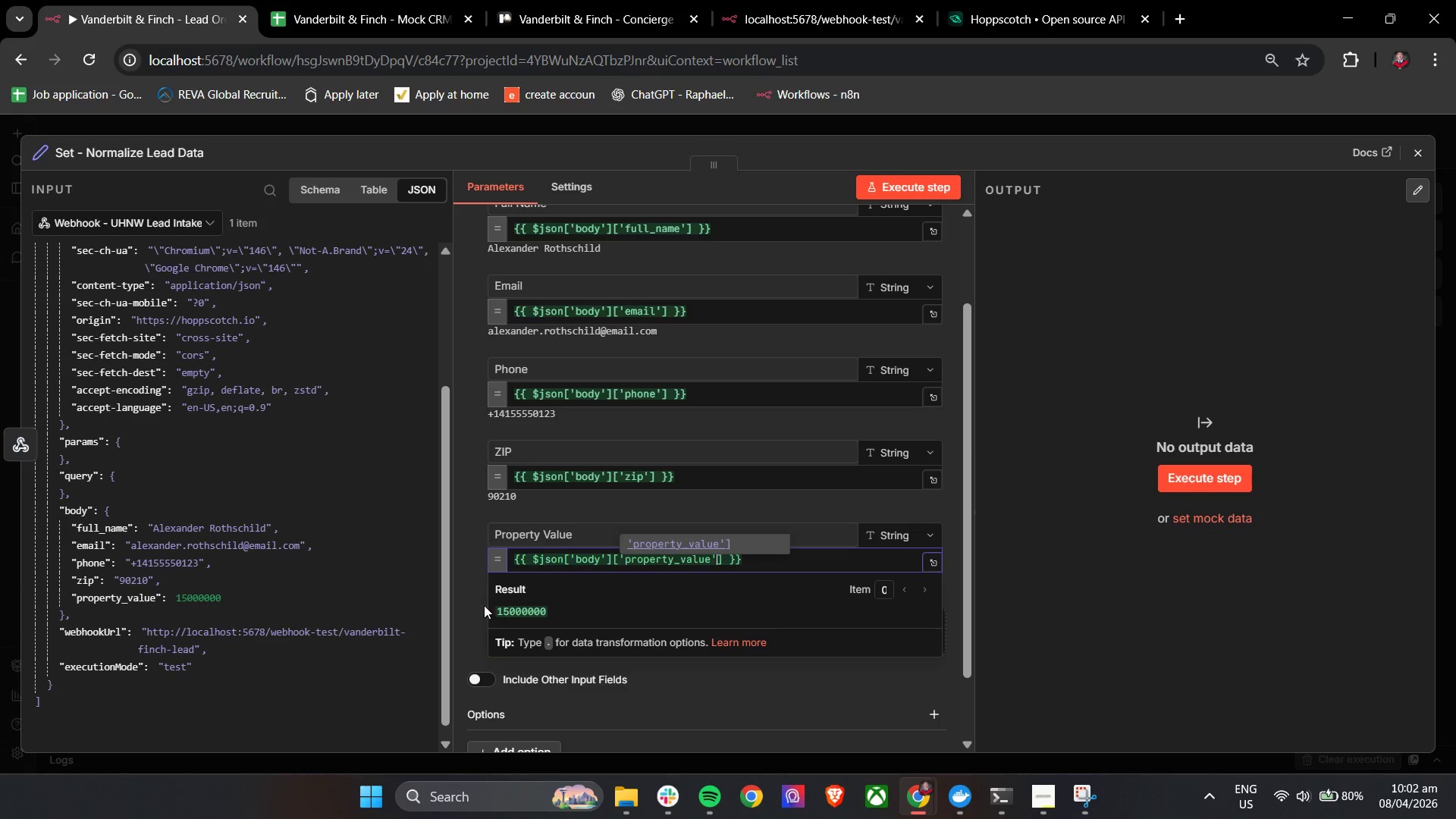 
left_click([467, 601])
 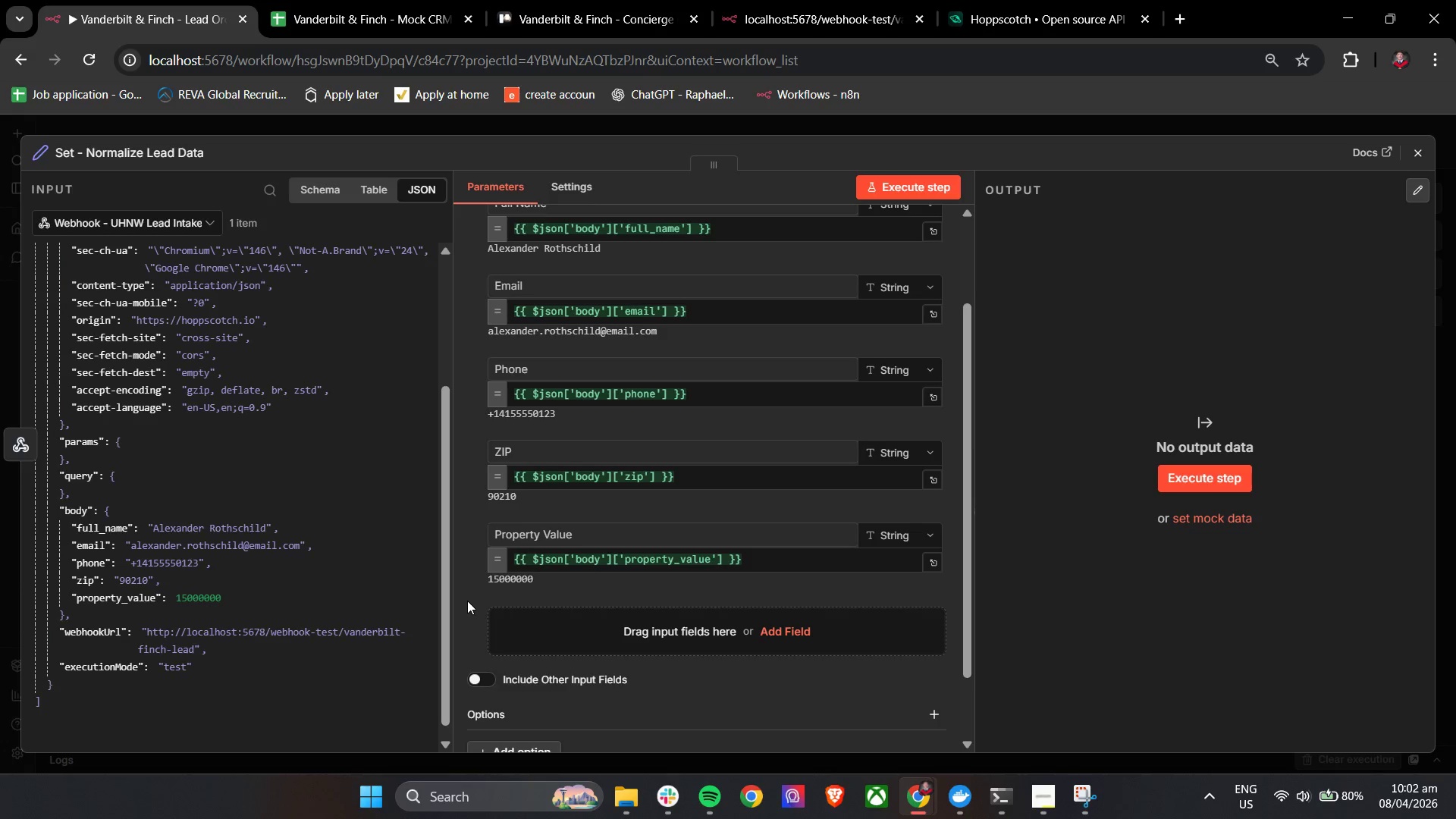 
scroll: coordinate [467, 601], scroll_direction: down, amount: 2.0
 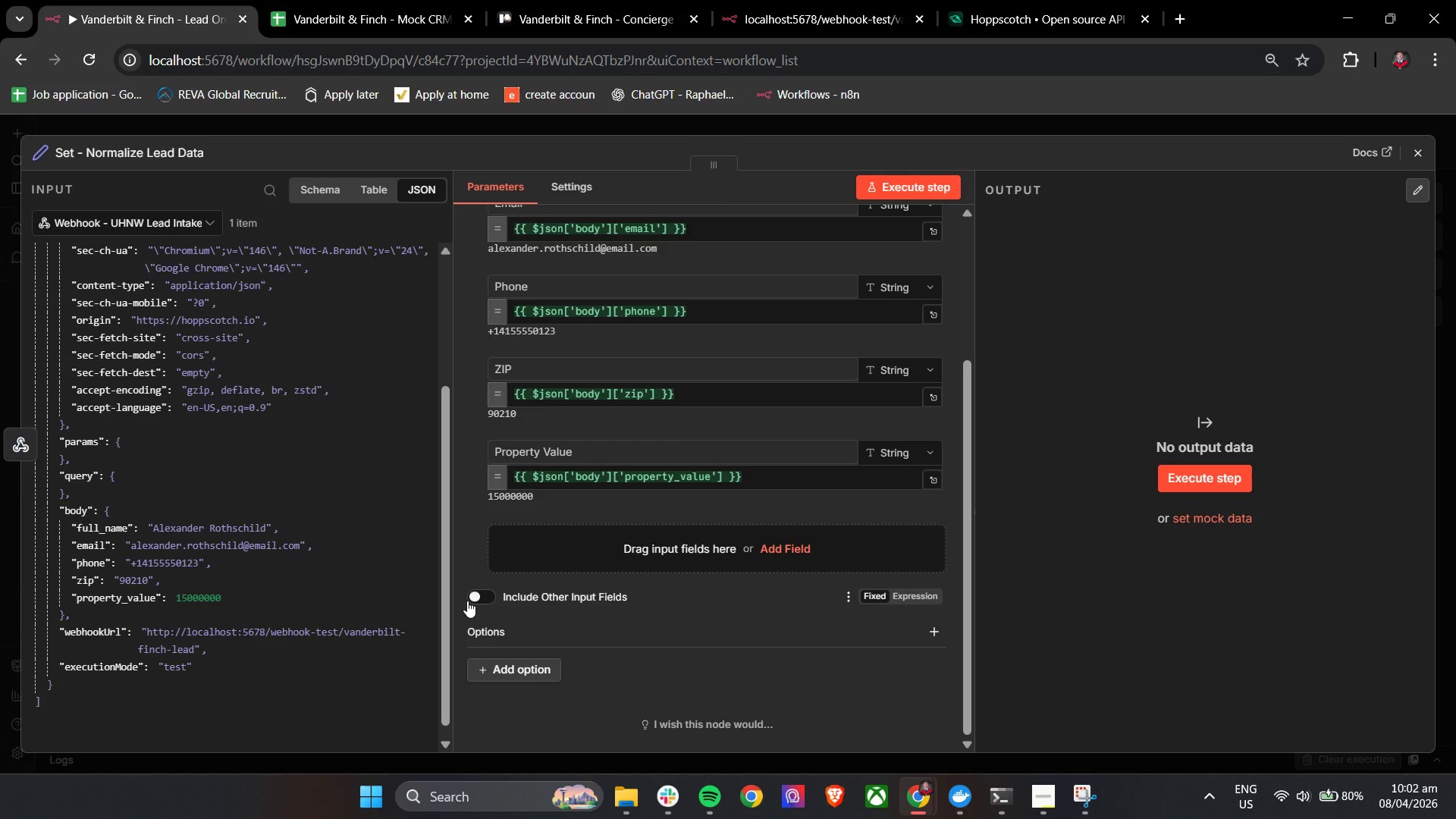 
wait(8.95)
 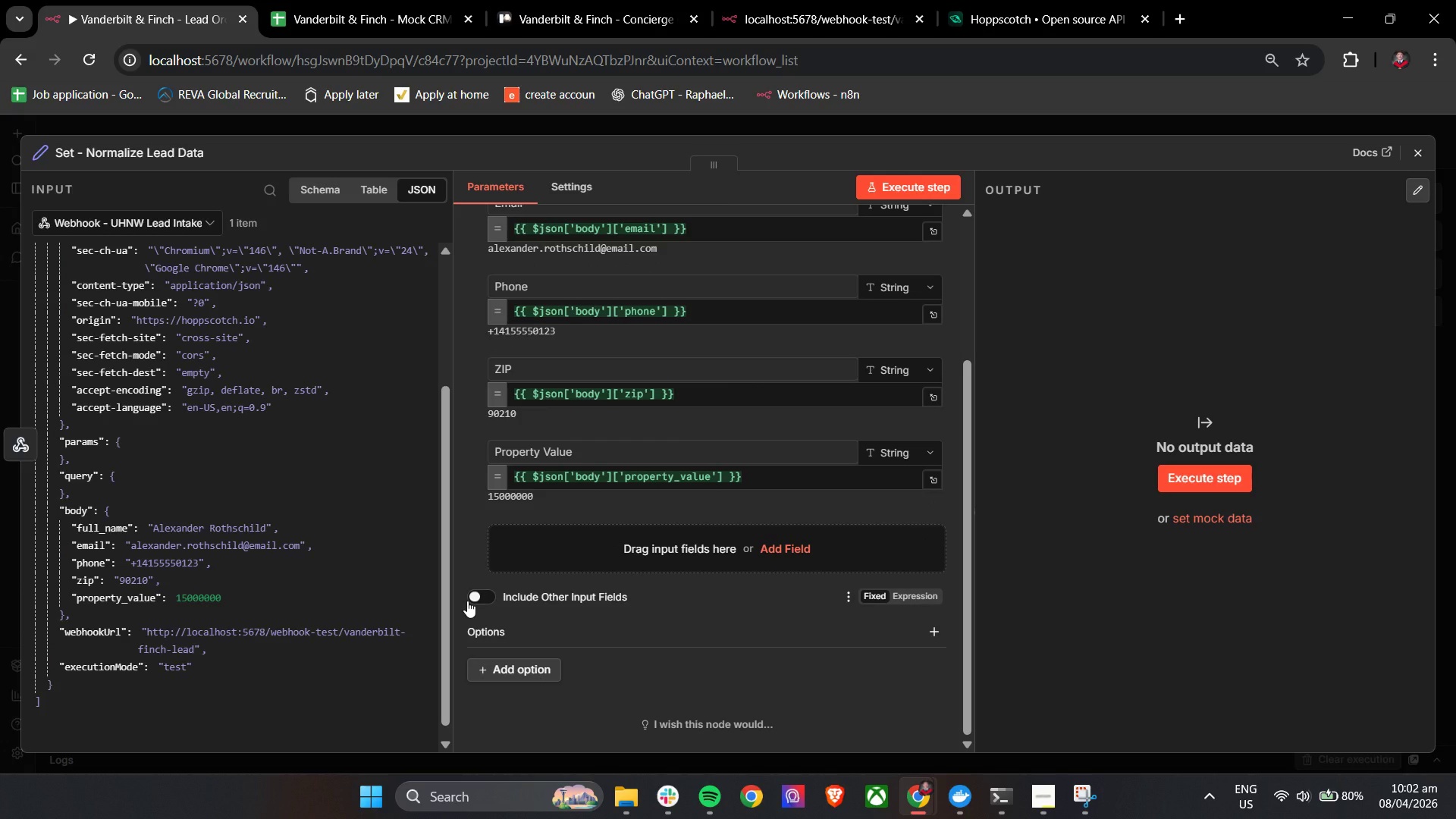 
left_click([553, 539])
 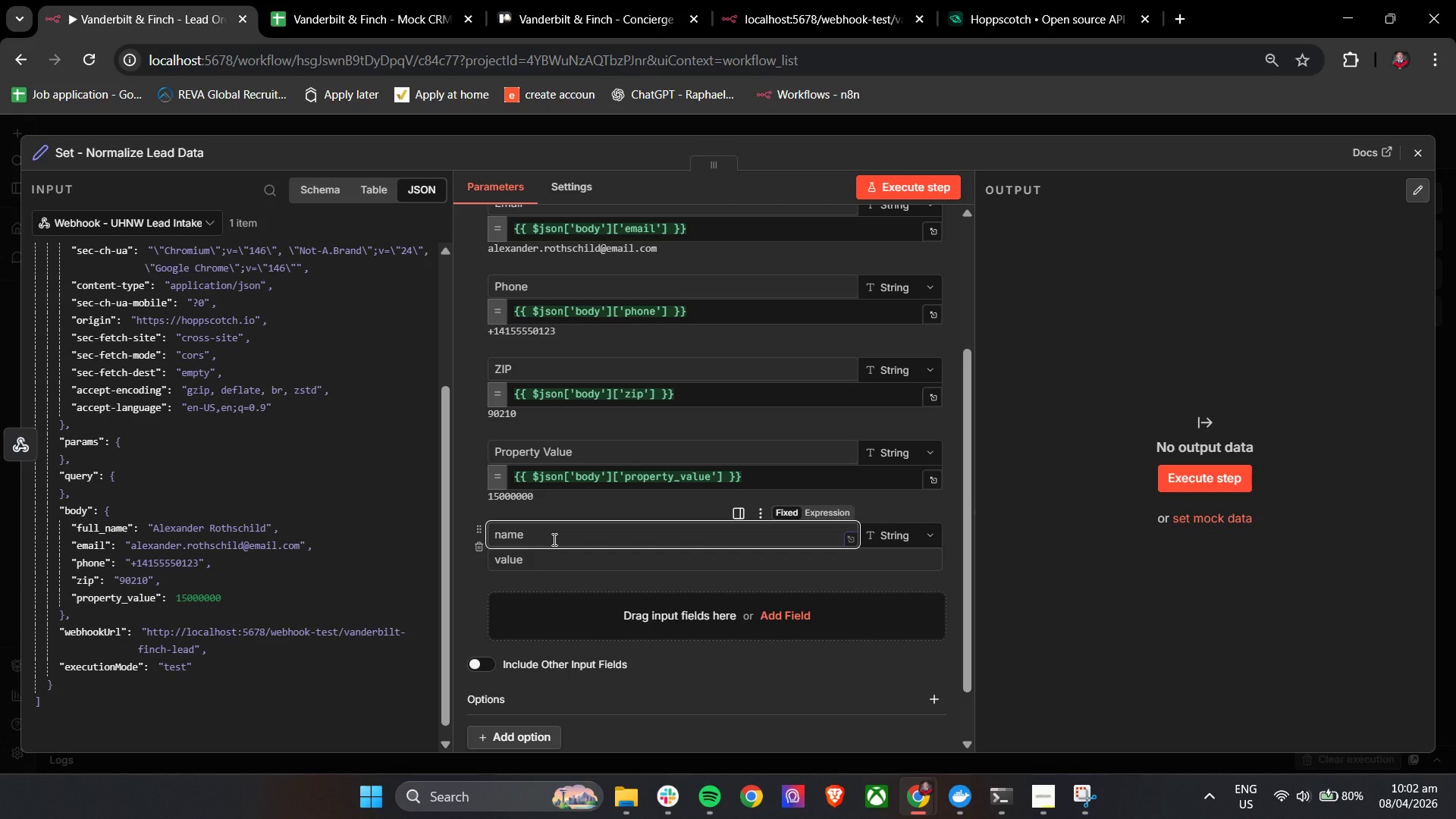 
hold_key(key=ShiftLeft, duration=1.09)
 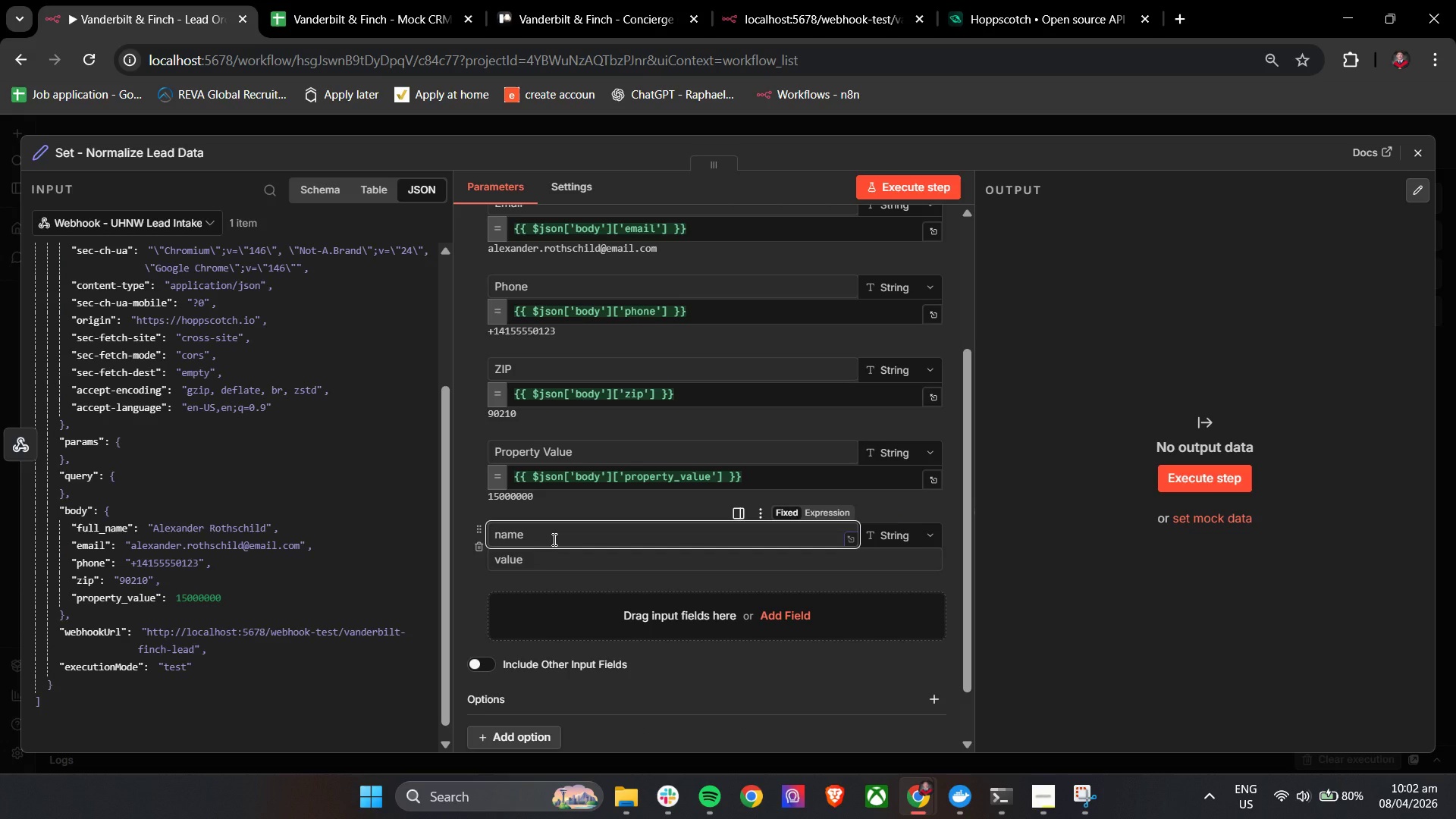 
type(Submission Time)
key(Backspace)
key(Backspace)
key(Backspace)
type(imestap{{$)
key(Backspace)
type(new Date().toISOString())
 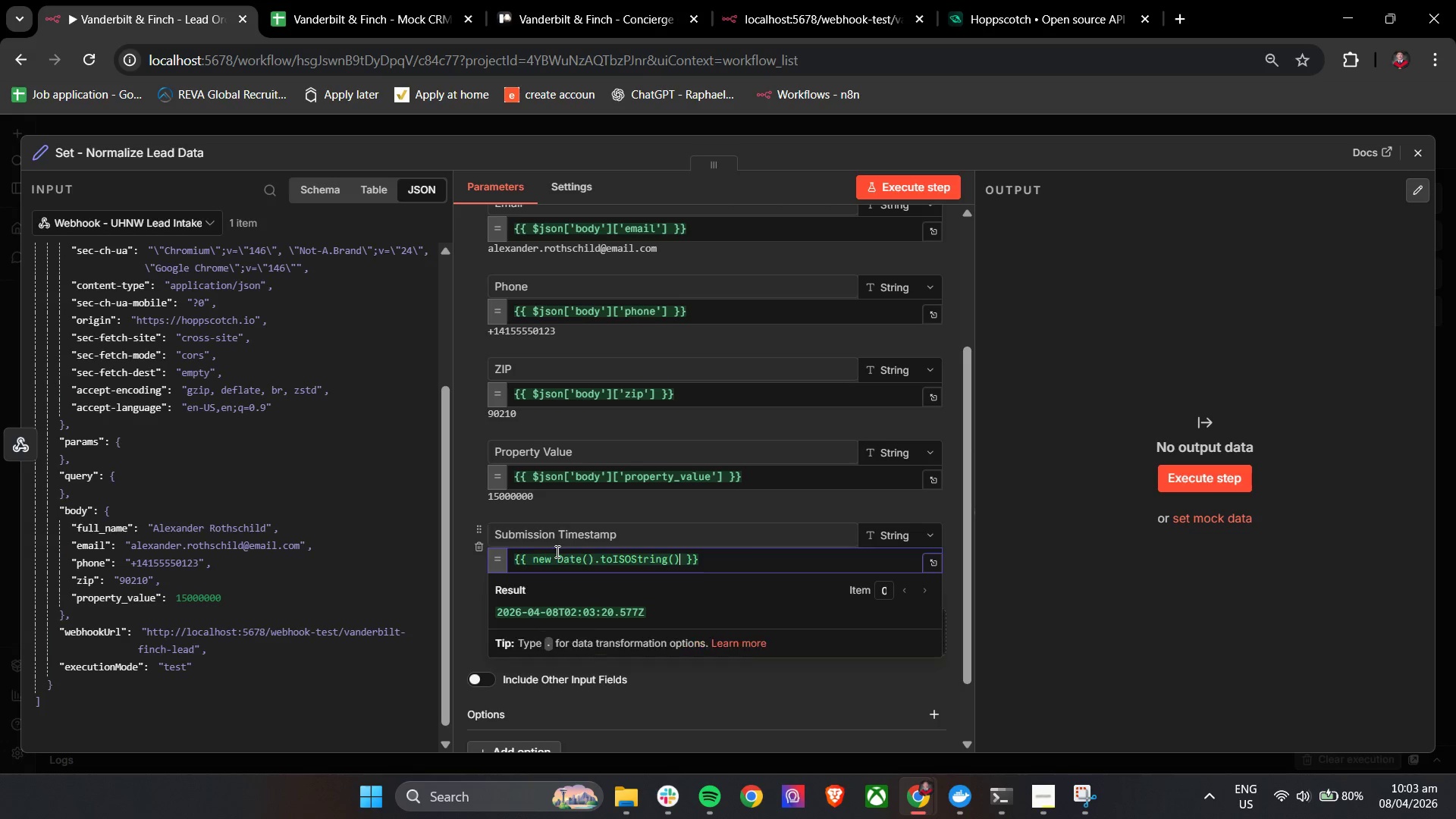 
left_click([466, 585])
 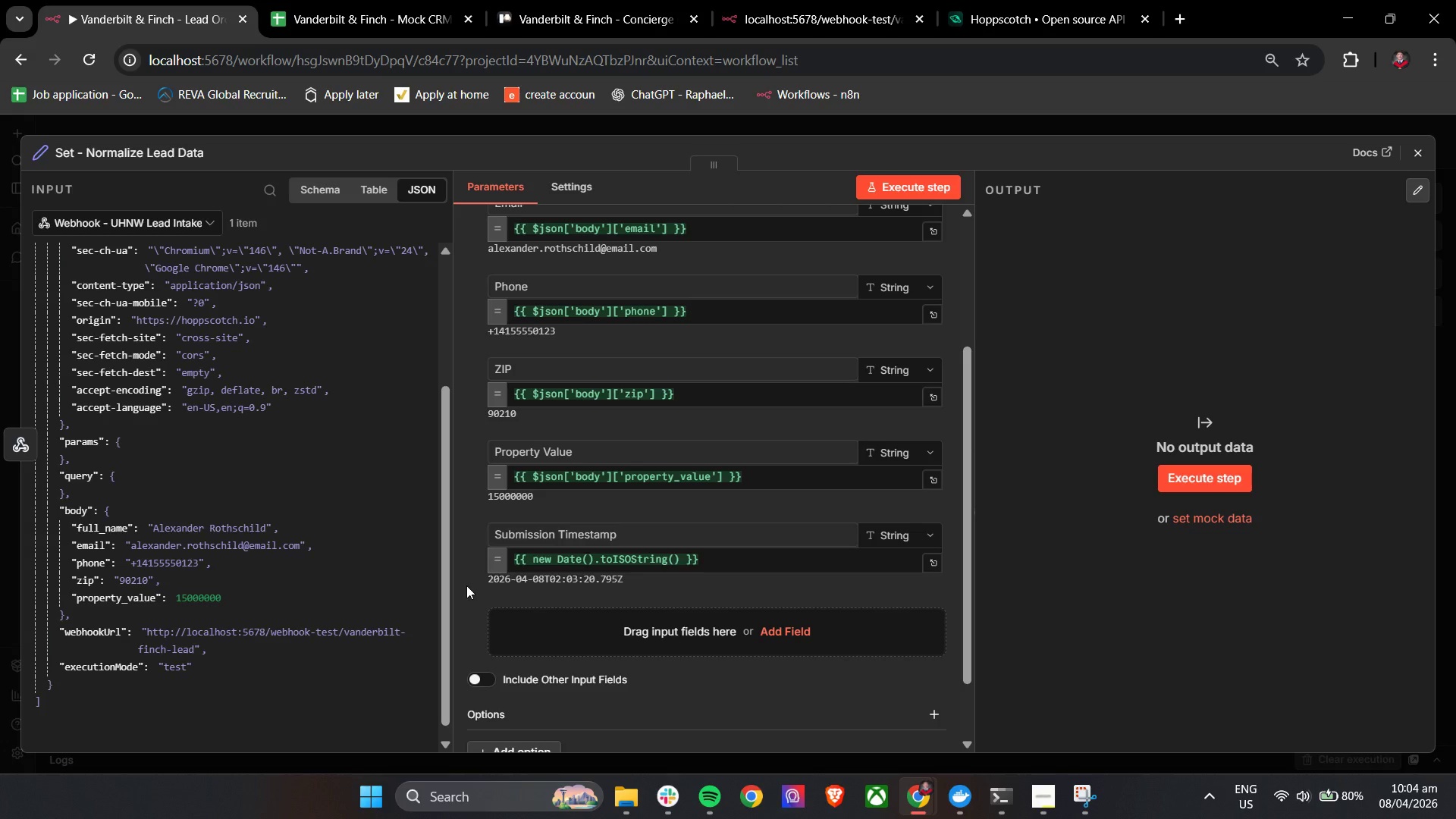 
wait(67.02)
 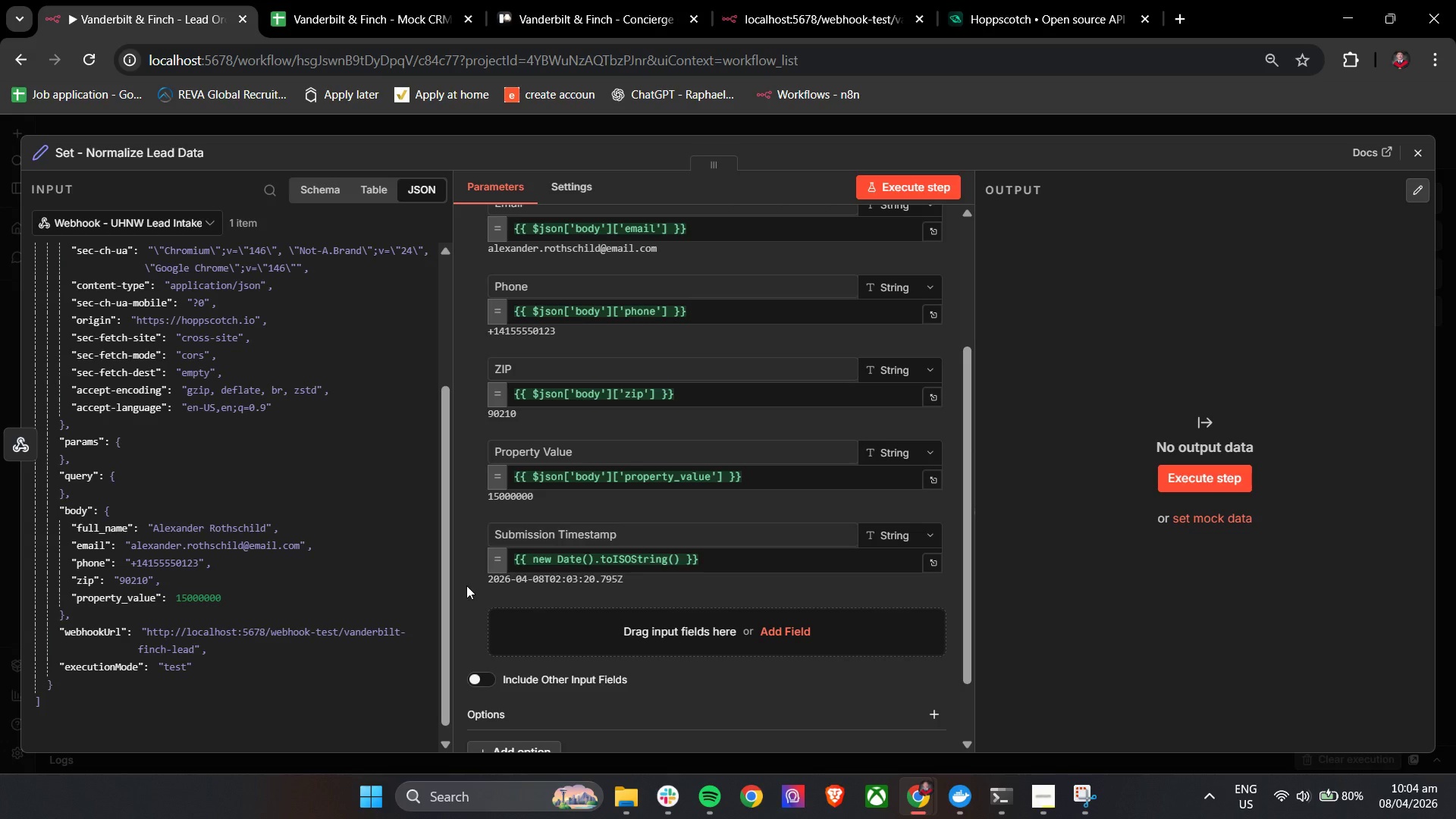 
left_click([759, 686])
 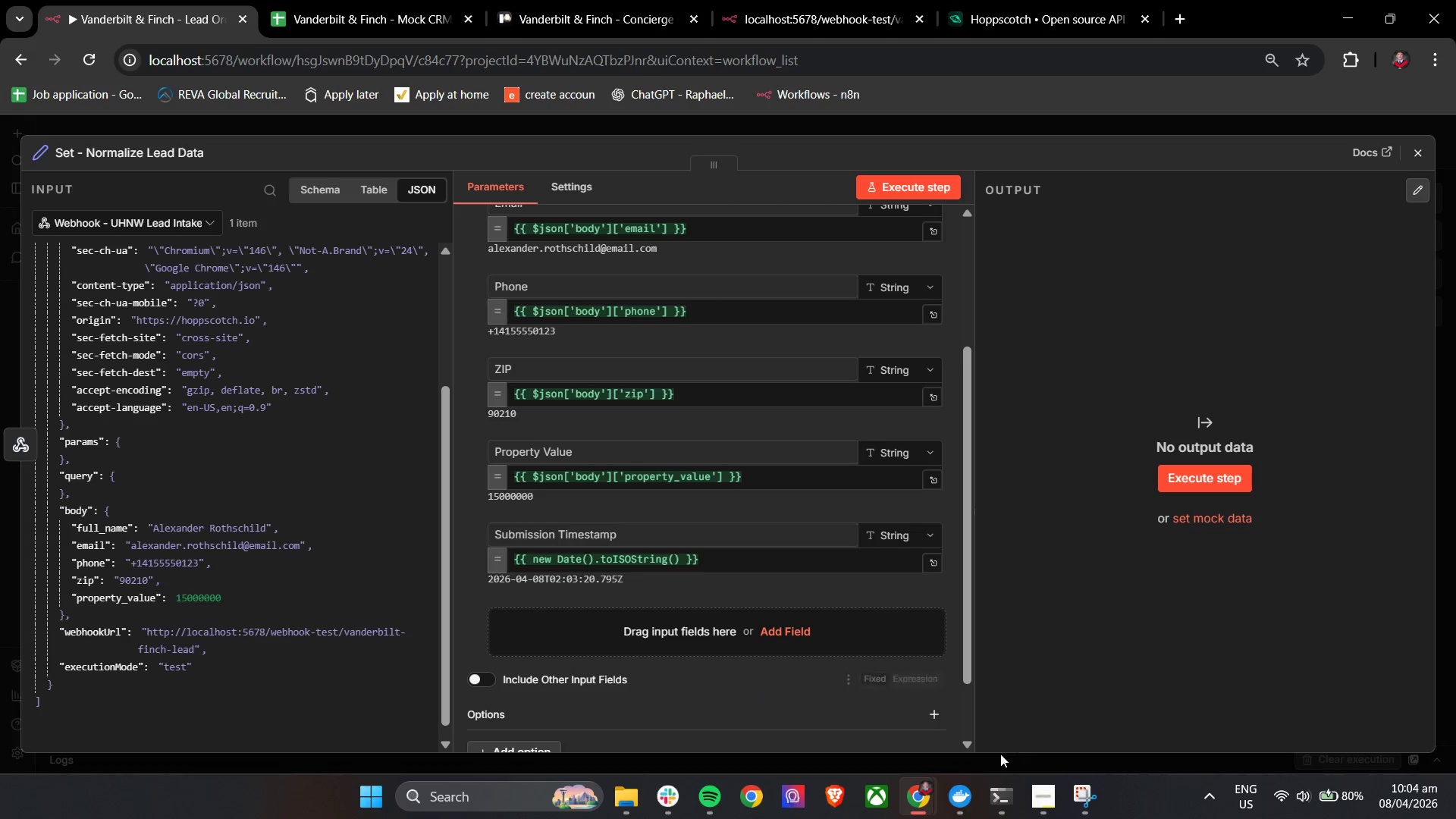 
left_click([1040, 790])